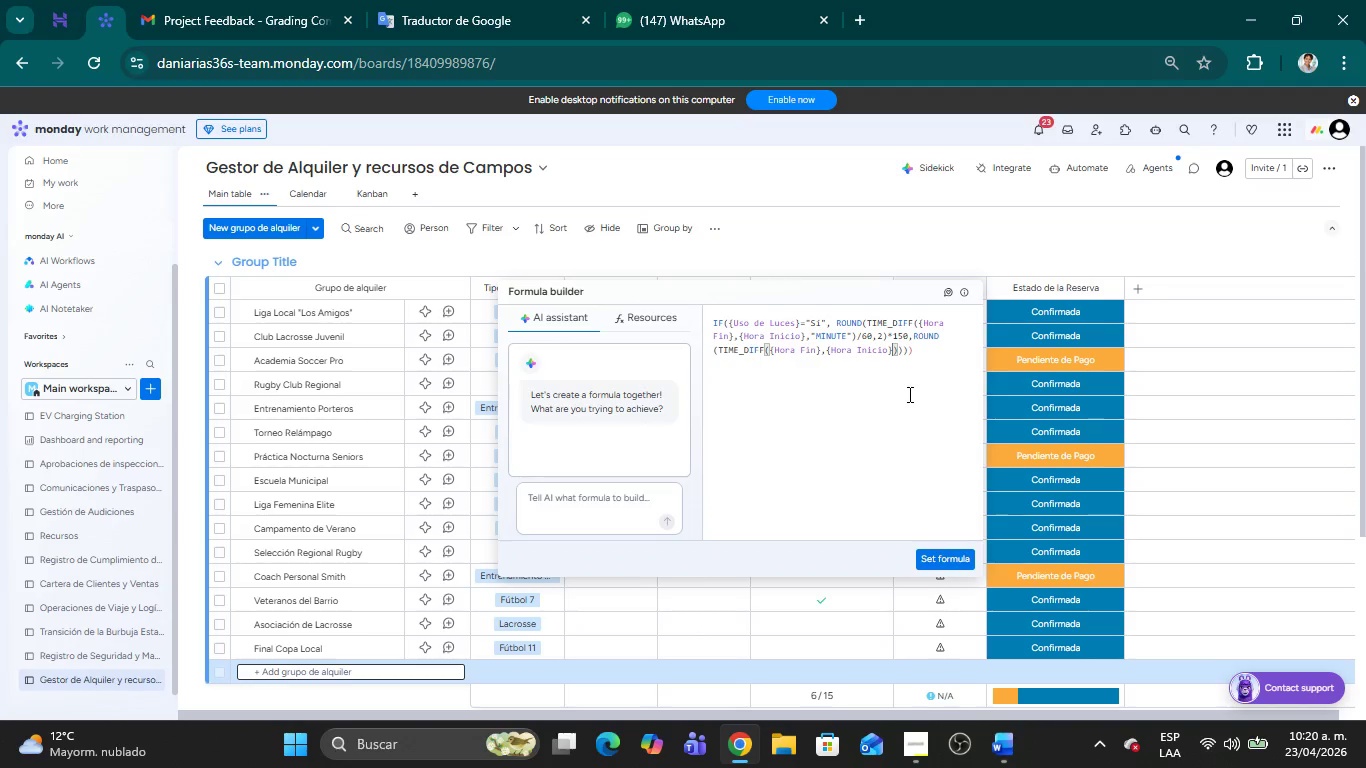 
key(Comma)
 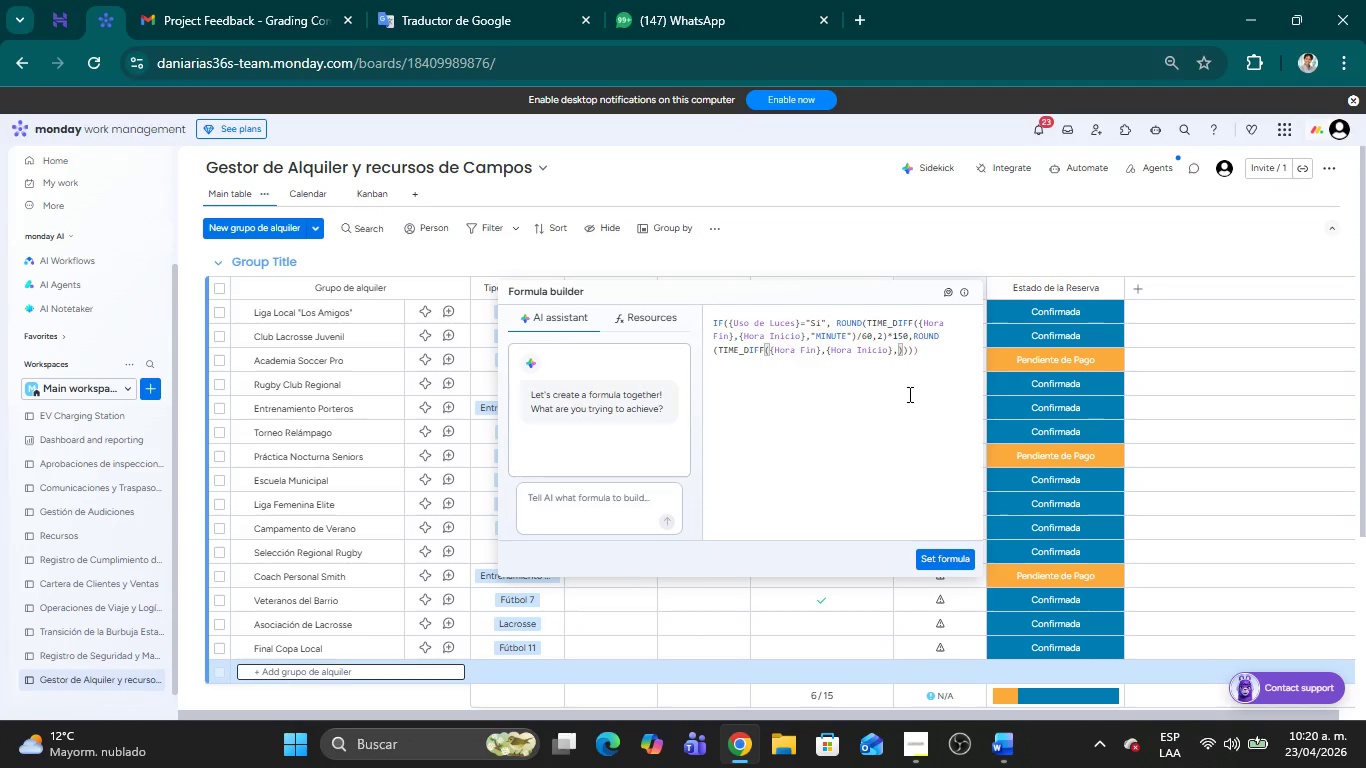 
type(@minute@)
 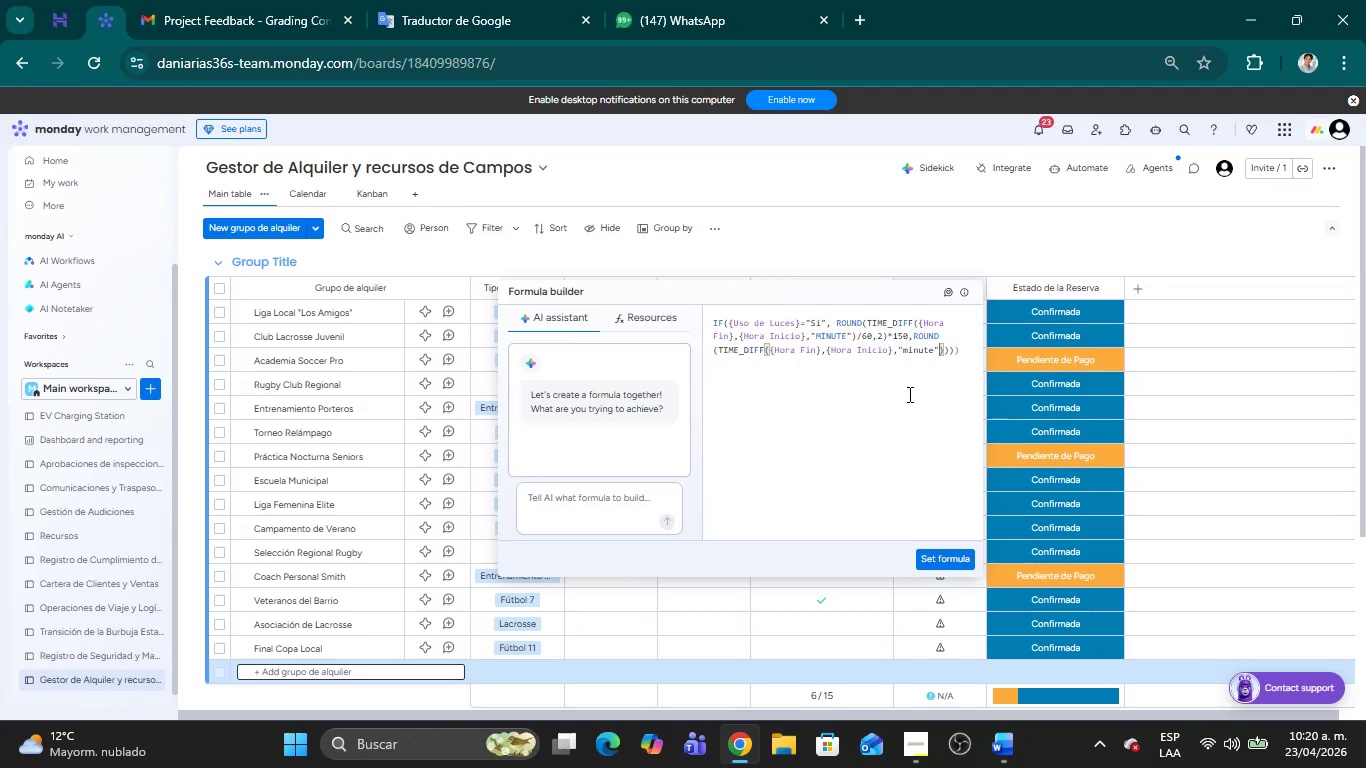 
key(ArrowRight)
 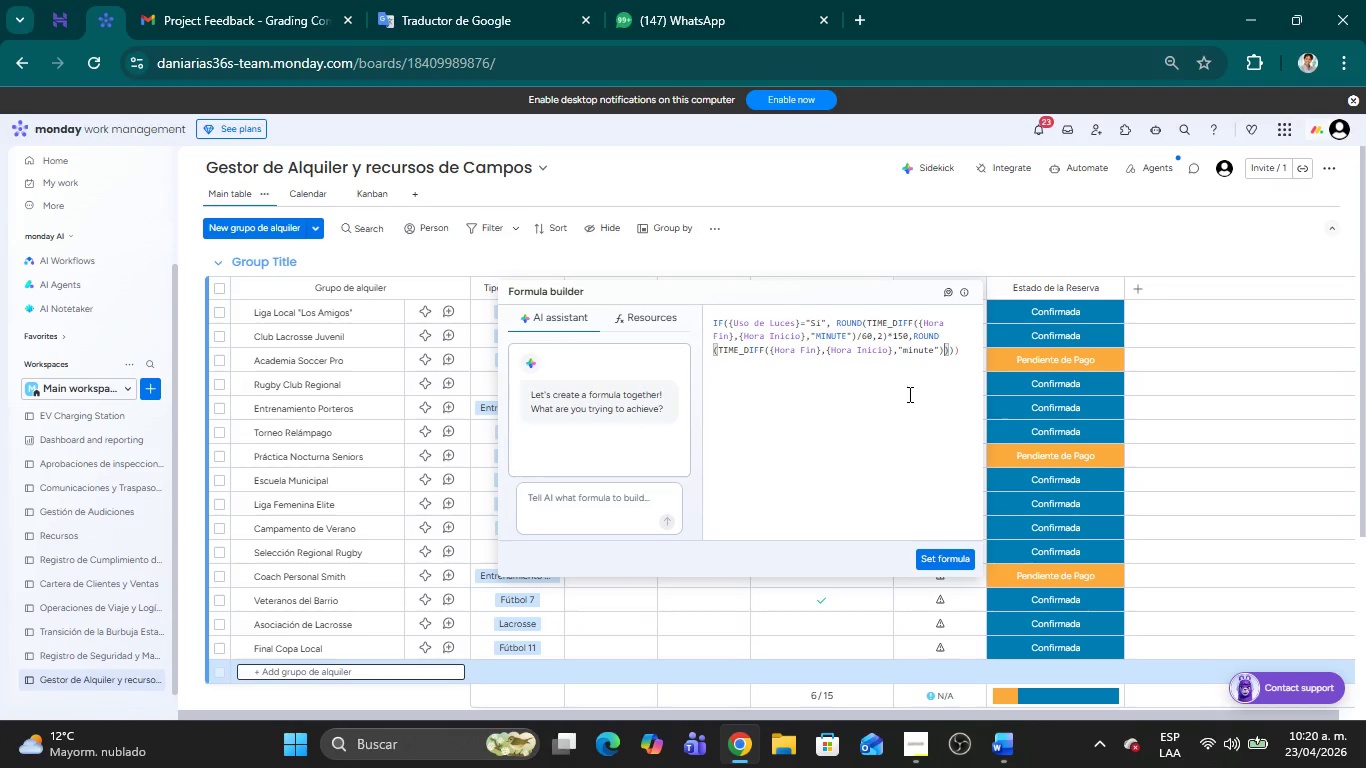 
type(&60,2)
 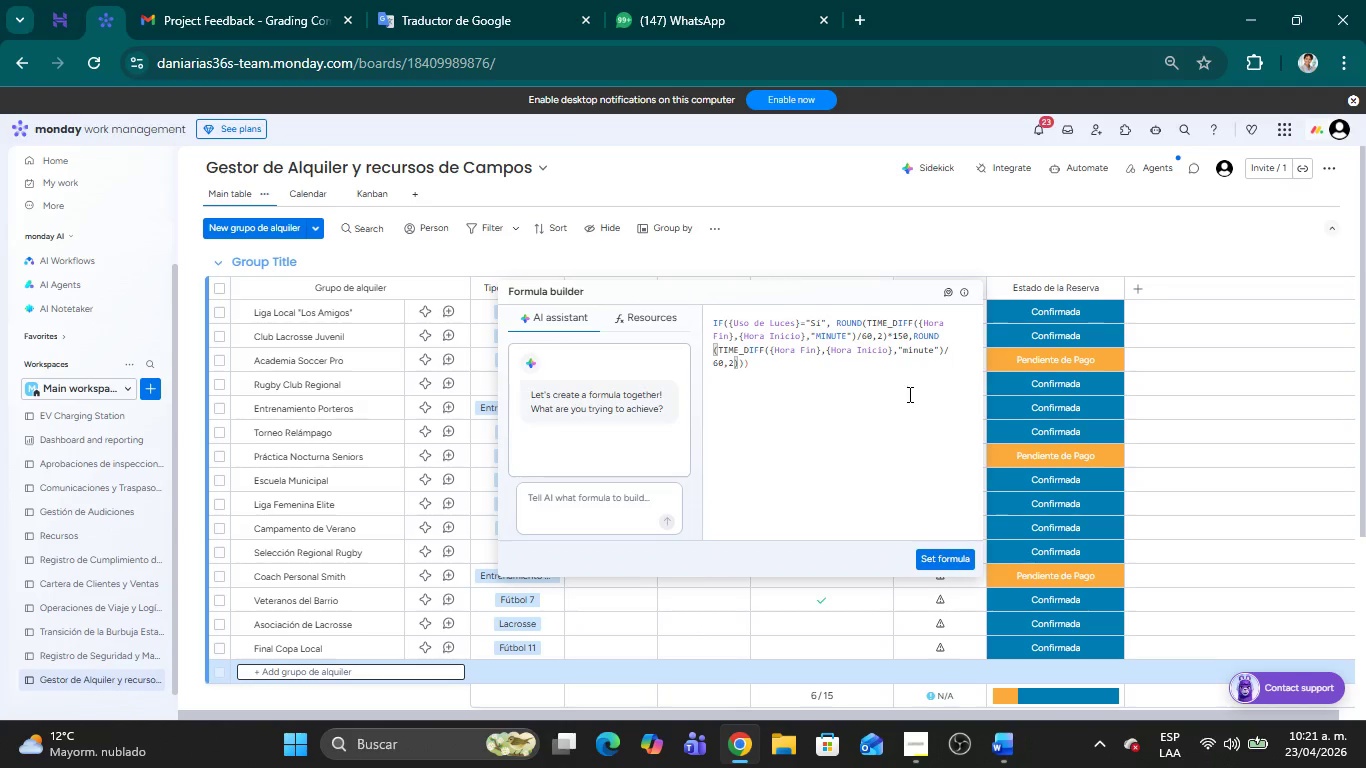 
key(ArrowRight)
 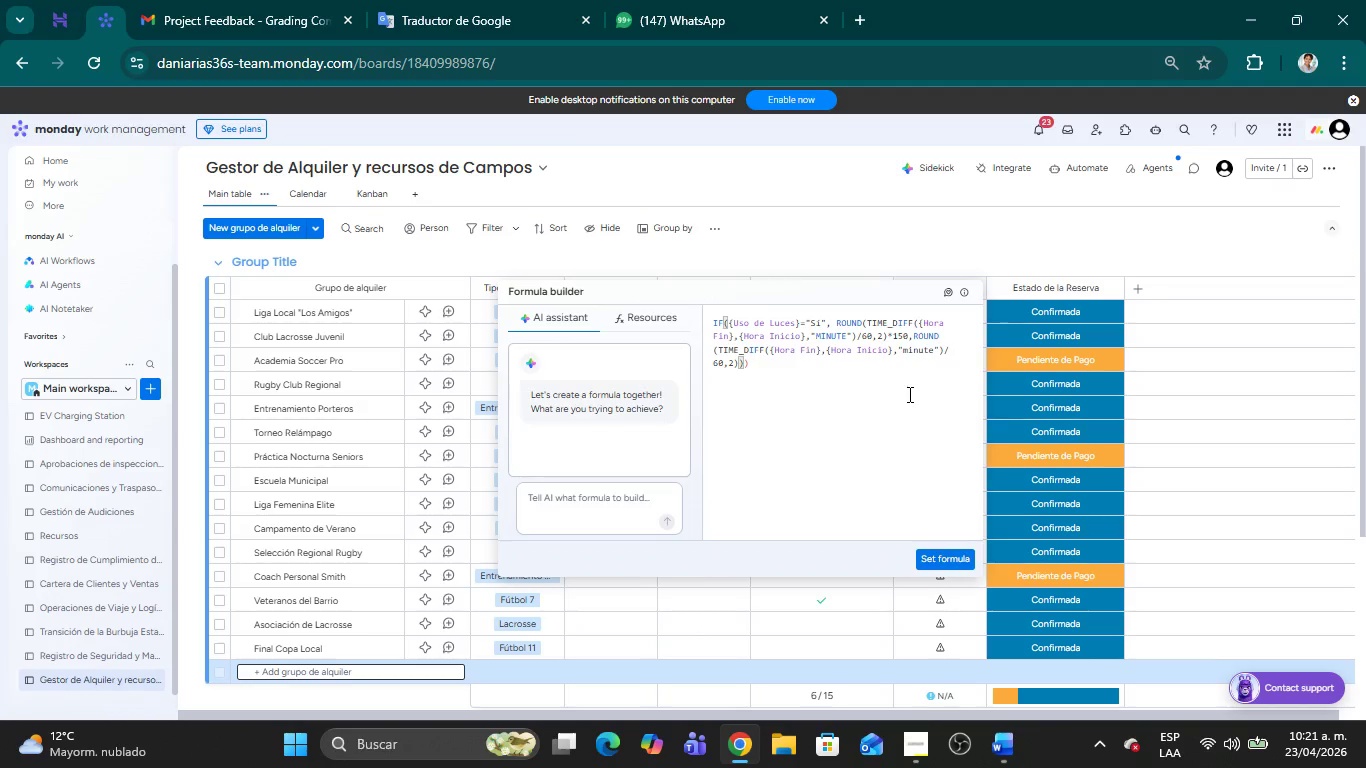 
type(+100)
 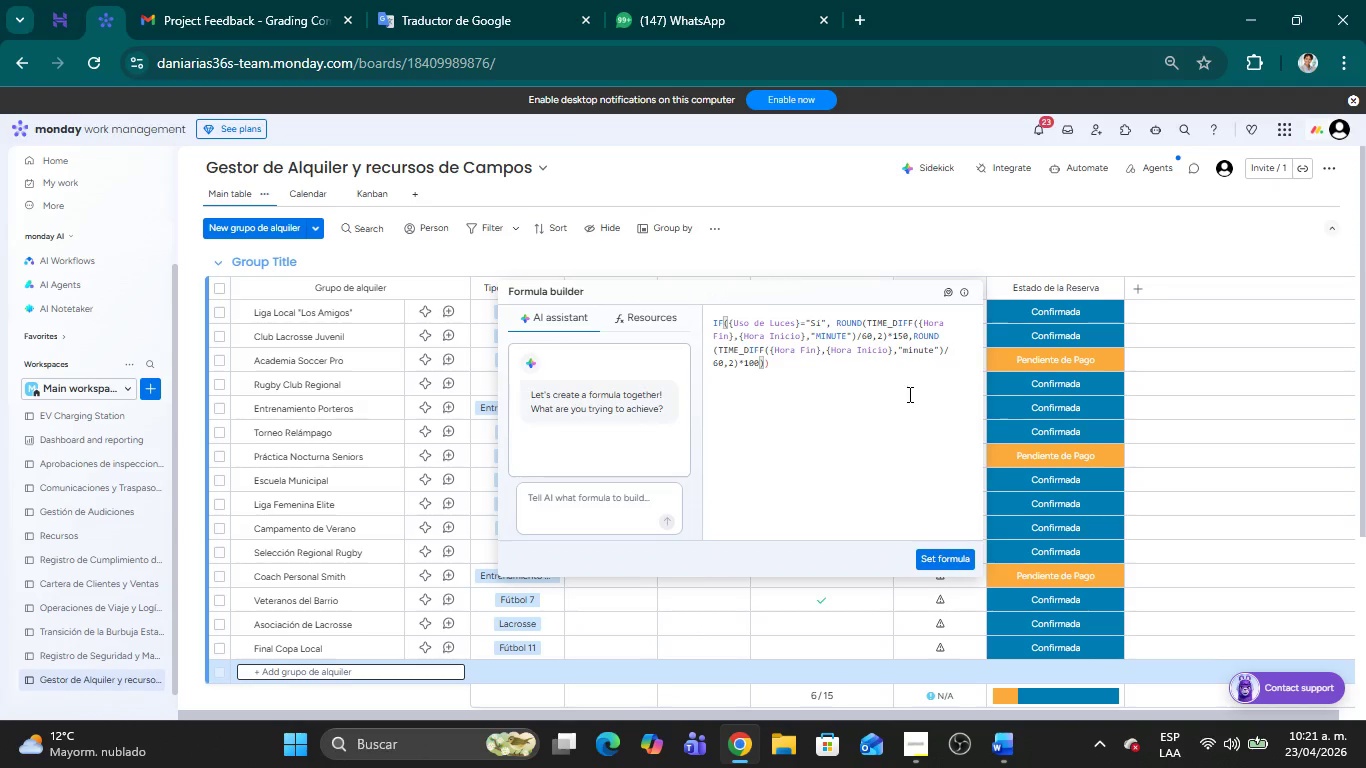 
key(Delete)
 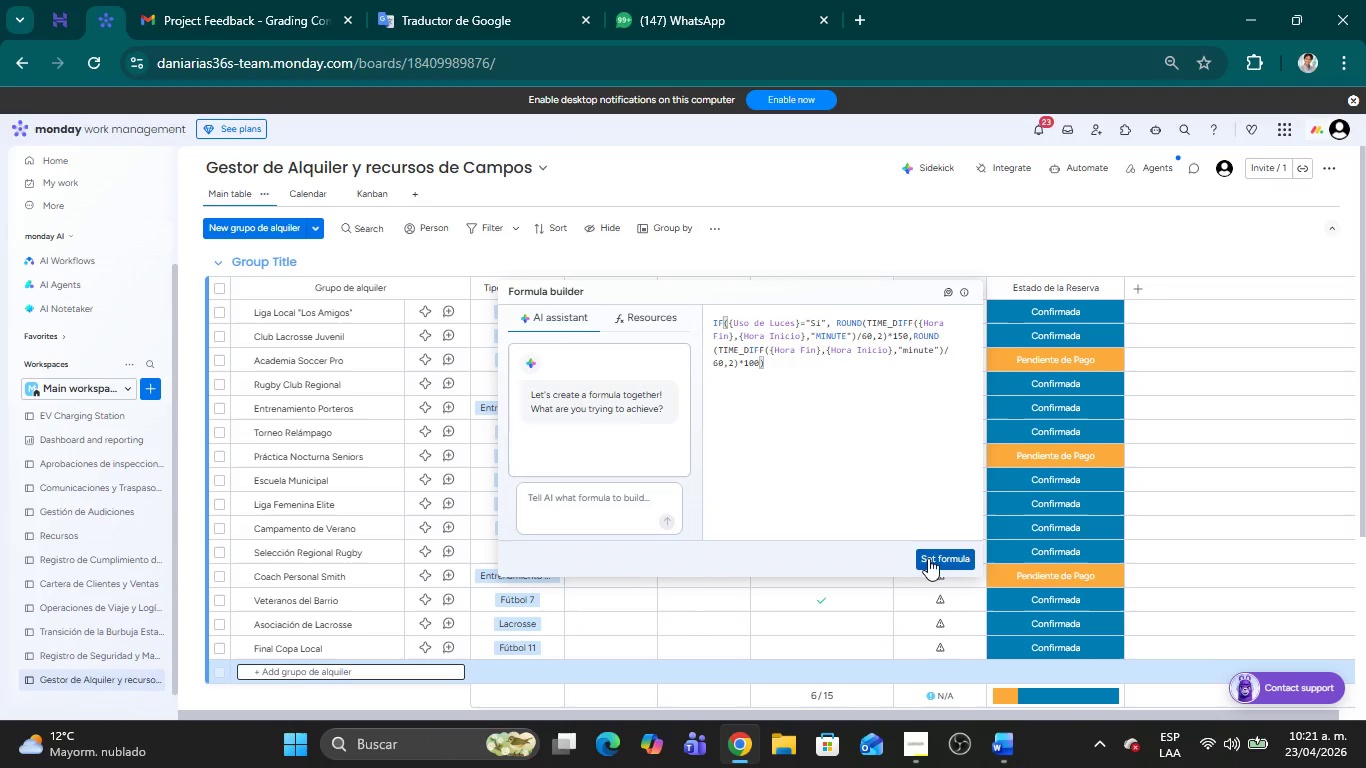 
left_click([822, 375])
 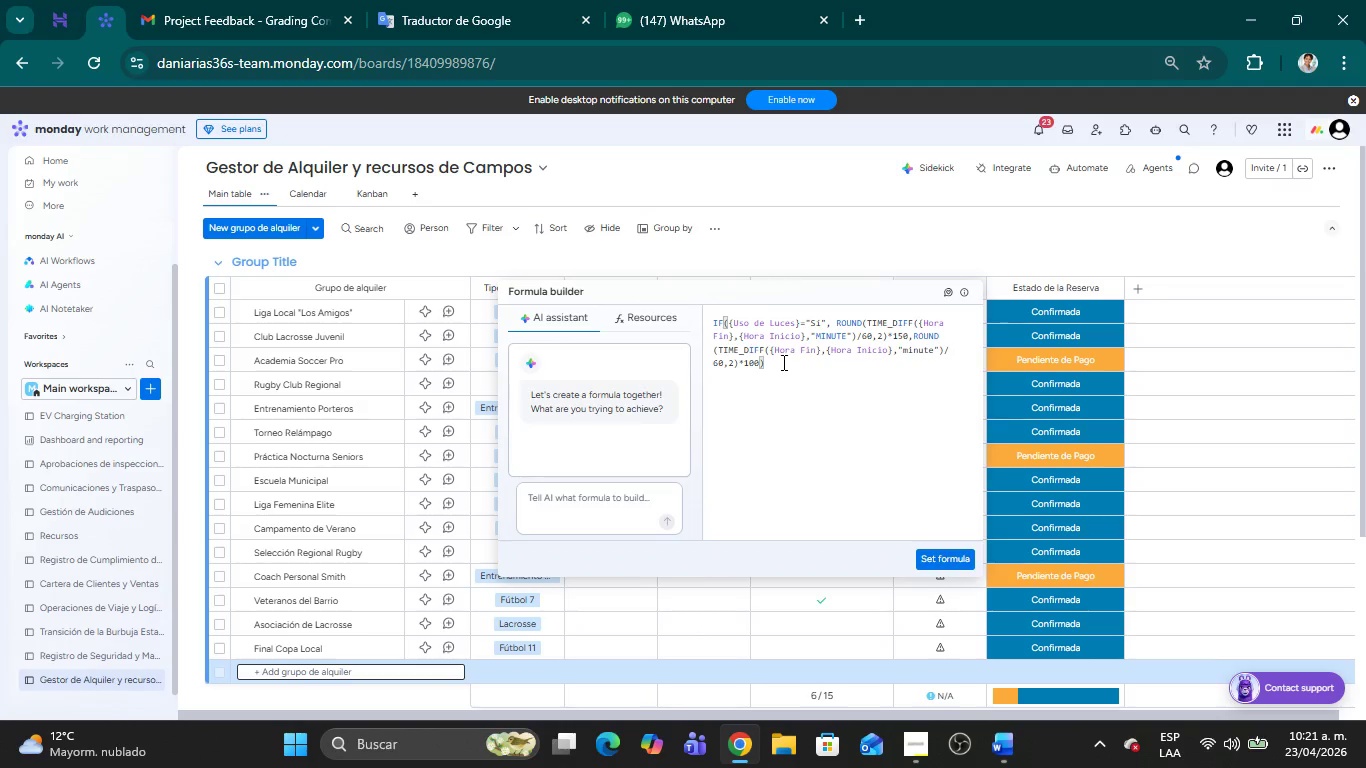 
left_click([779, 357])
 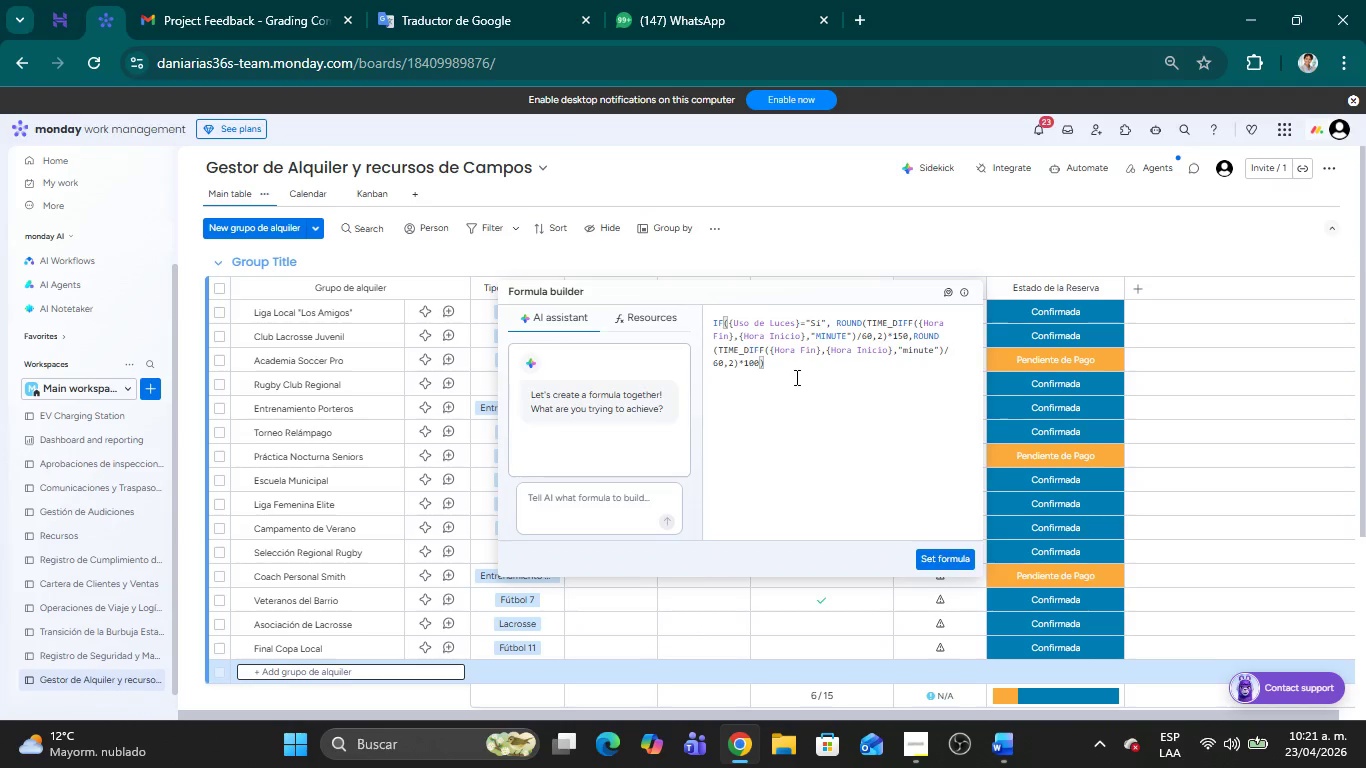 
left_click_drag(start_coordinate=[774, 367], to_coordinate=[715, 329])
 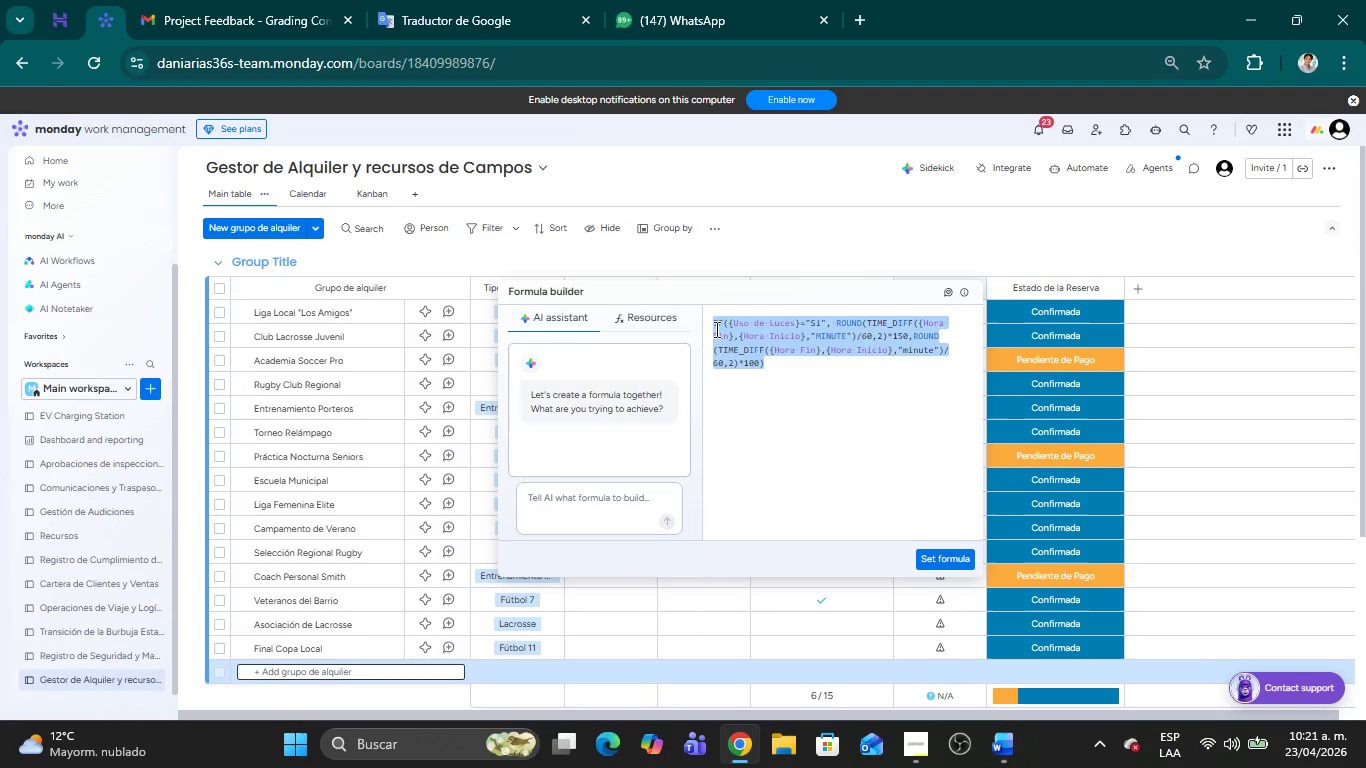 
key(Control+C)
 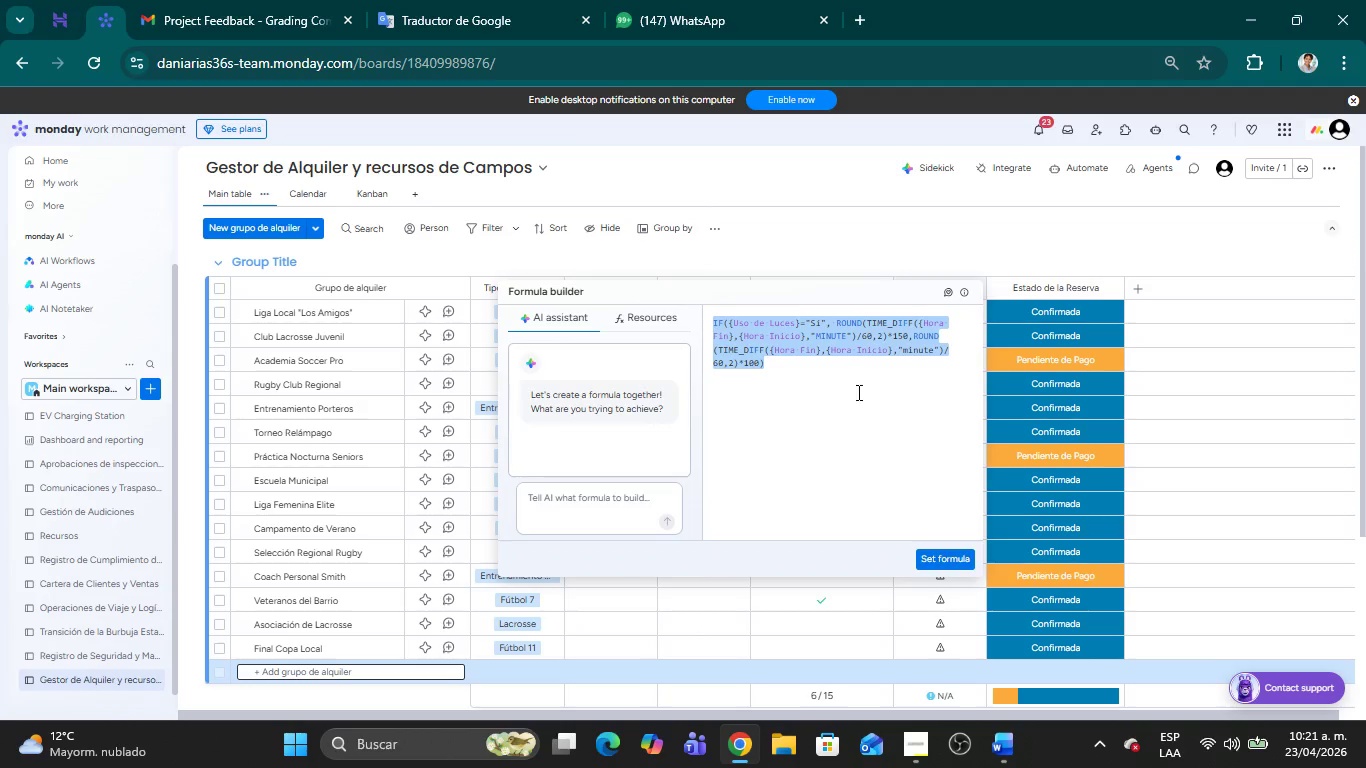 
left_click([858, 398])
 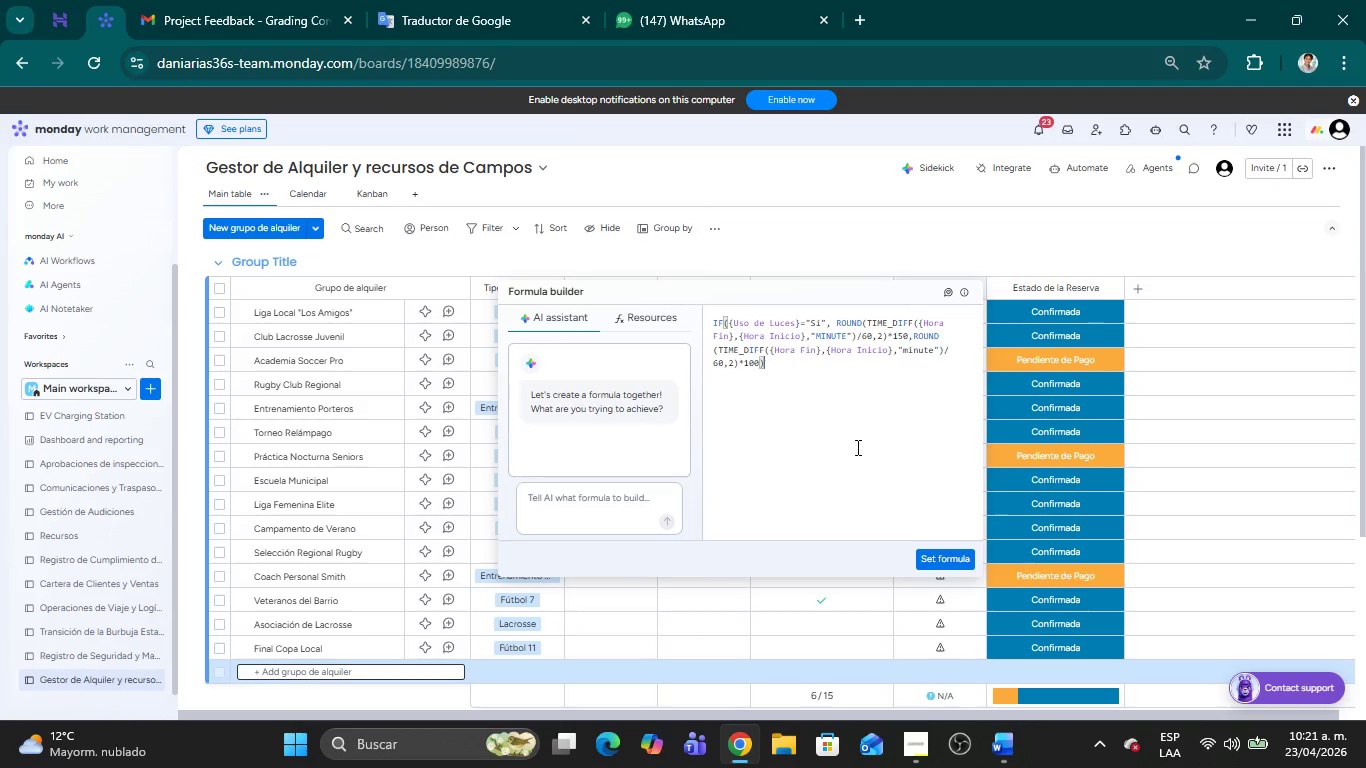 
left_click([855, 449])
 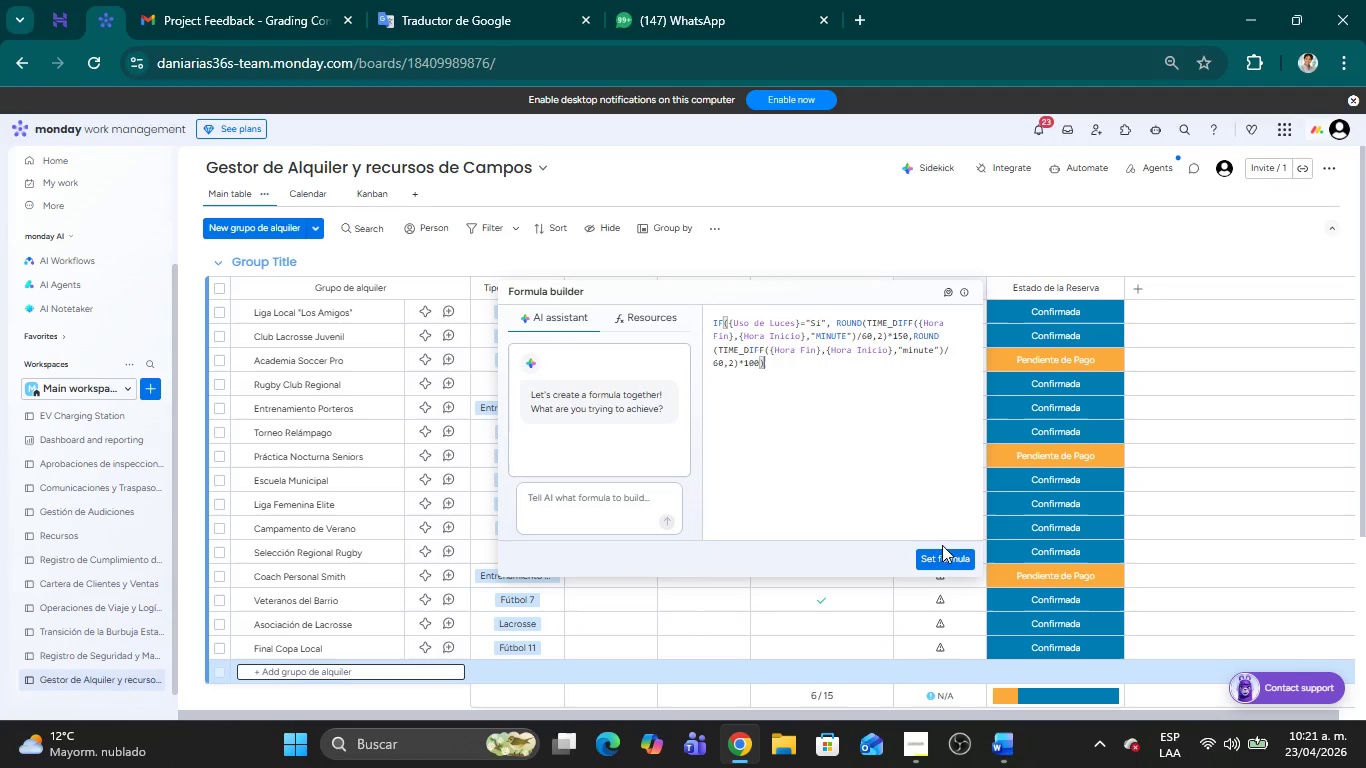 
left_click([934, 551])
 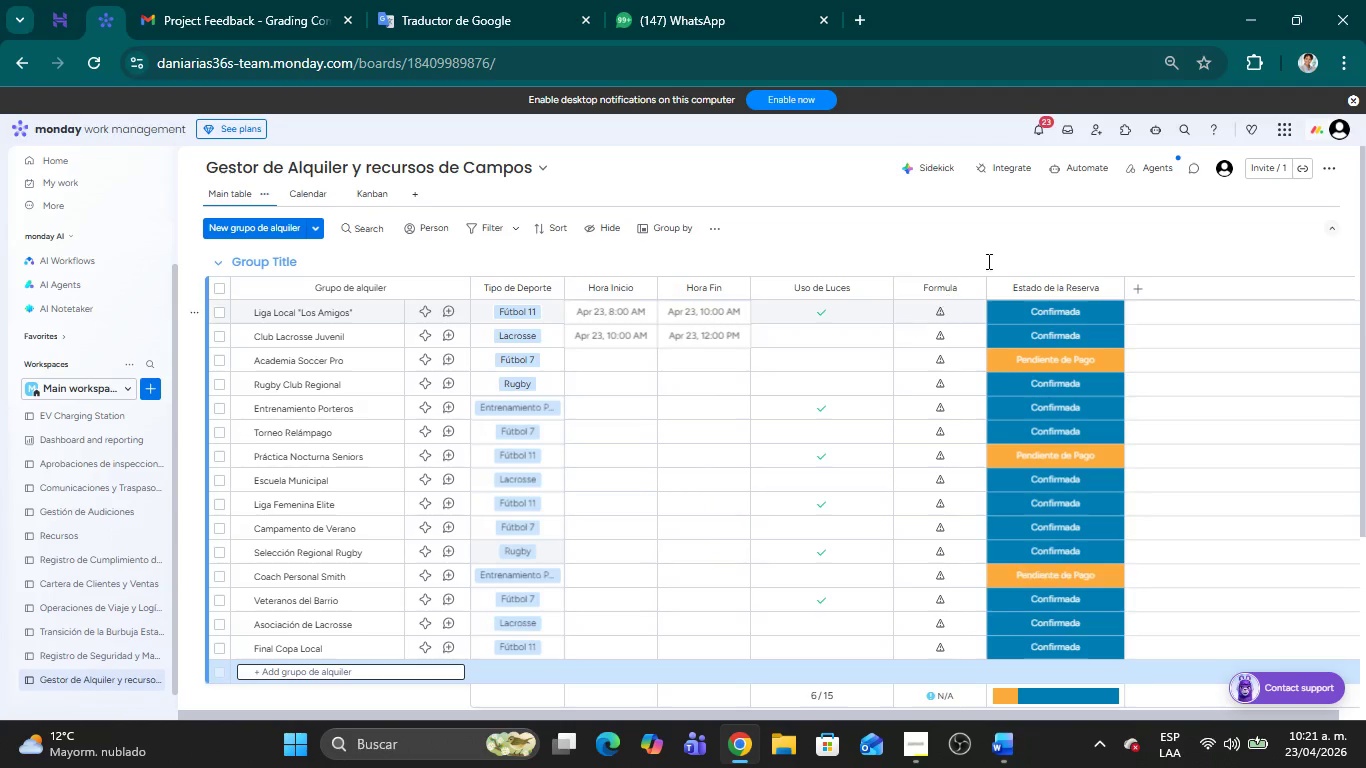 
left_click([946, 225])
 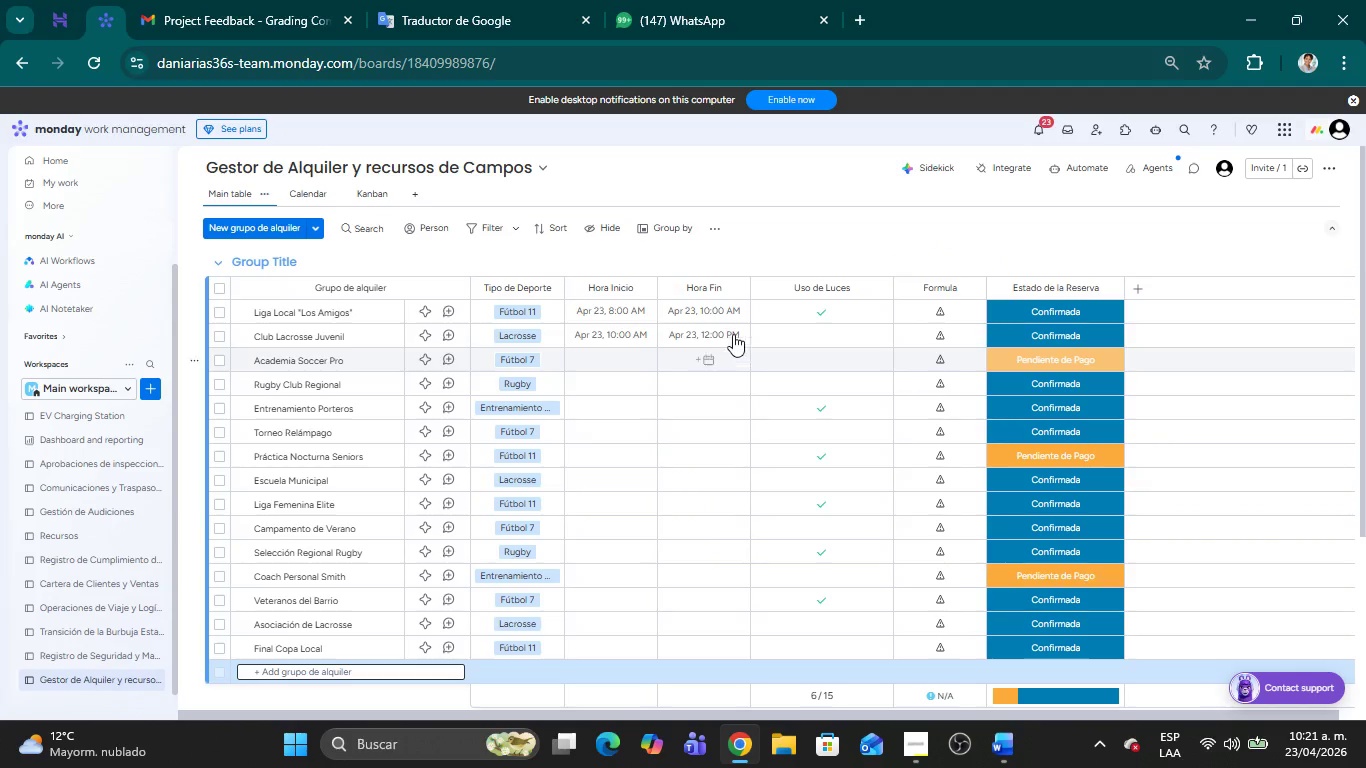 
left_click([818, 337])
 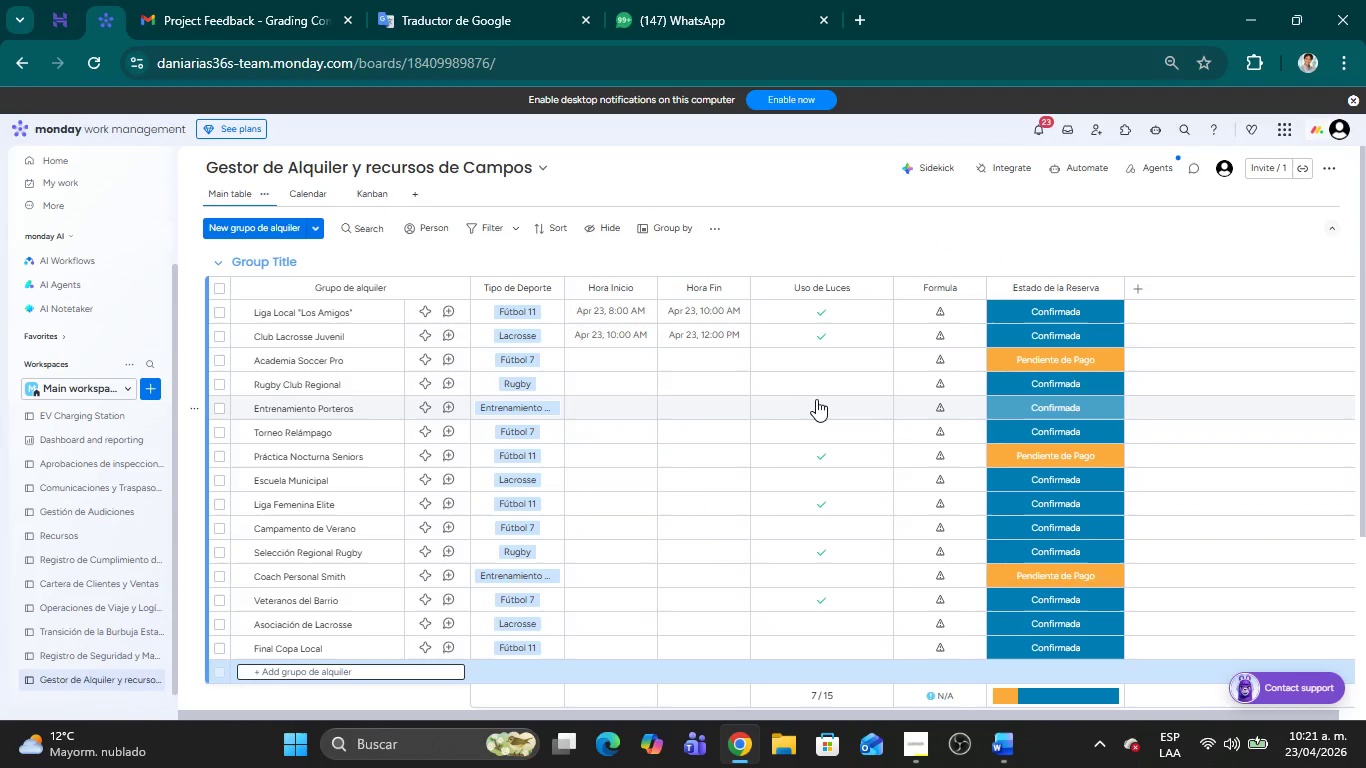 
left_click([824, 339])
 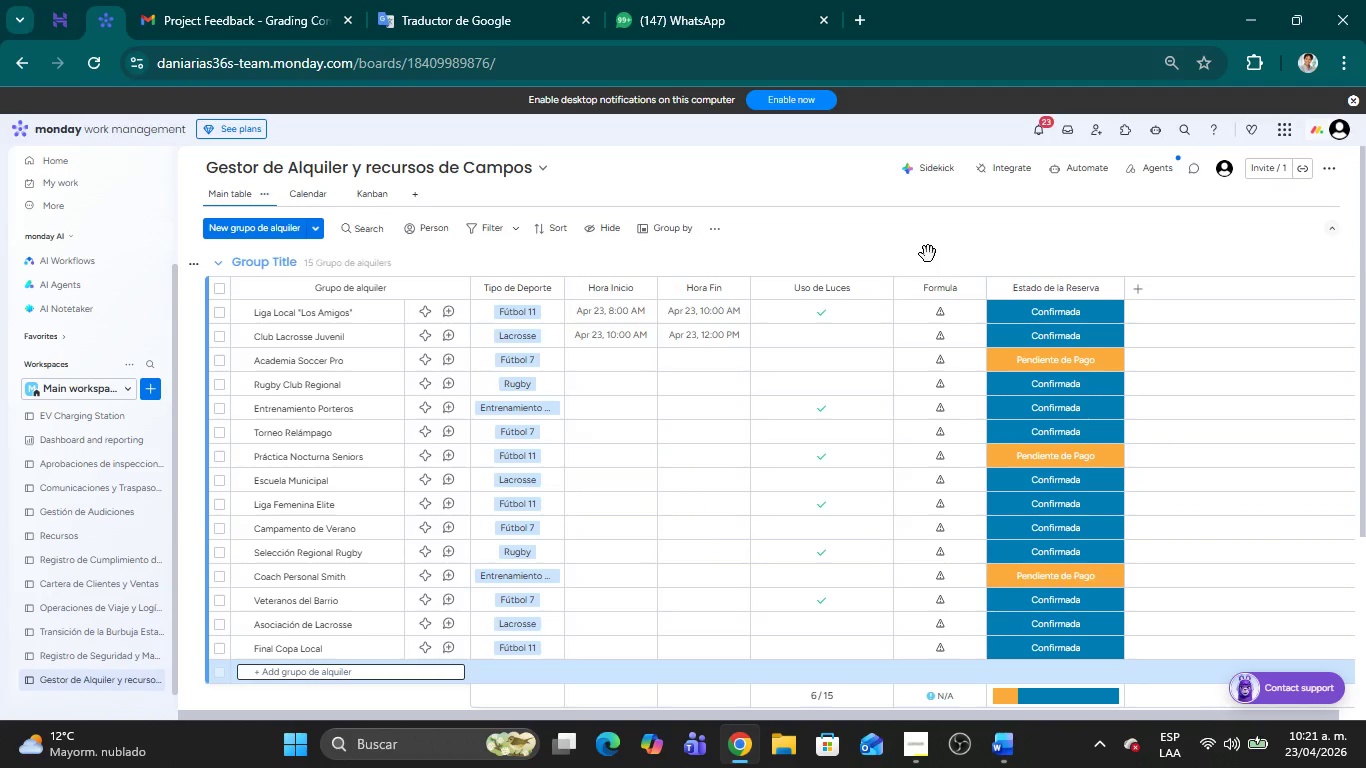 
left_click([927, 253])
 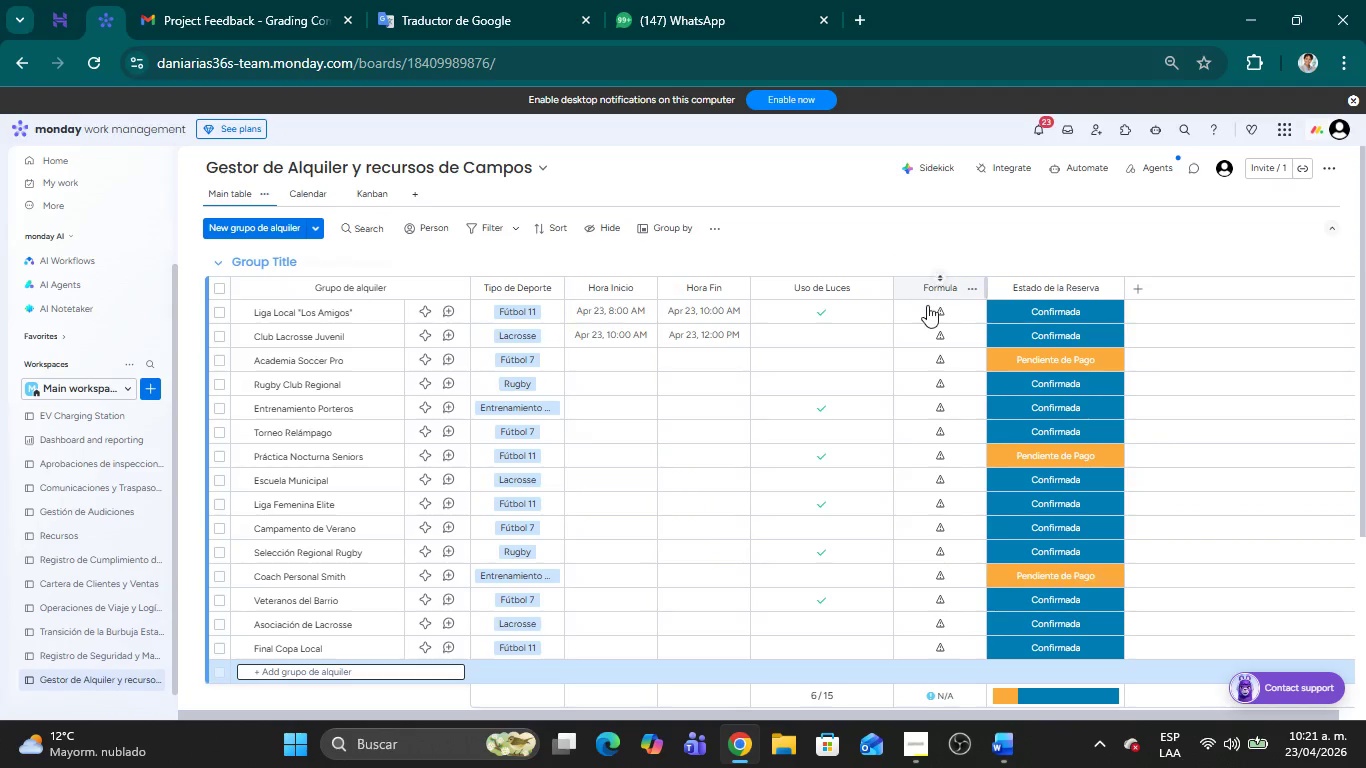 
left_click([933, 313])
 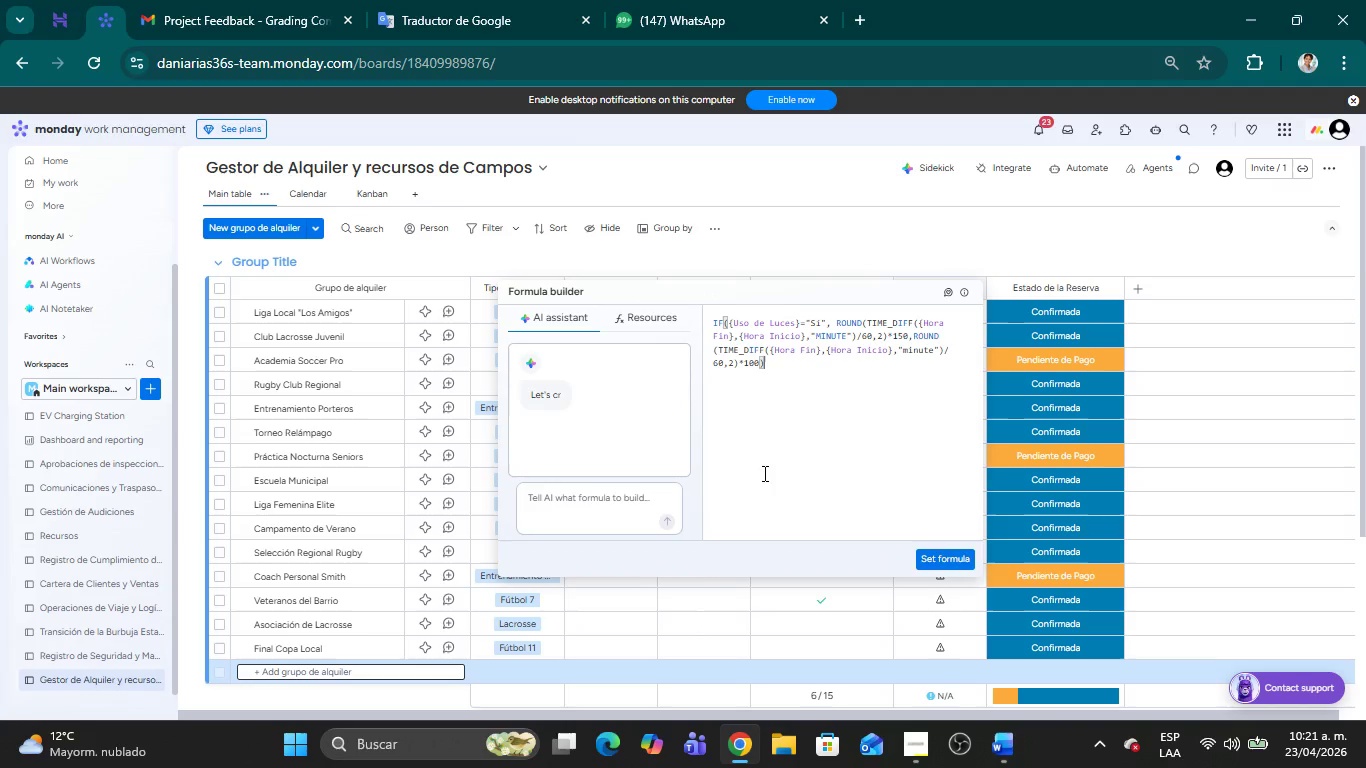 
scroll: coordinate [611, 509], scroll_direction: down, amount: 3.0
 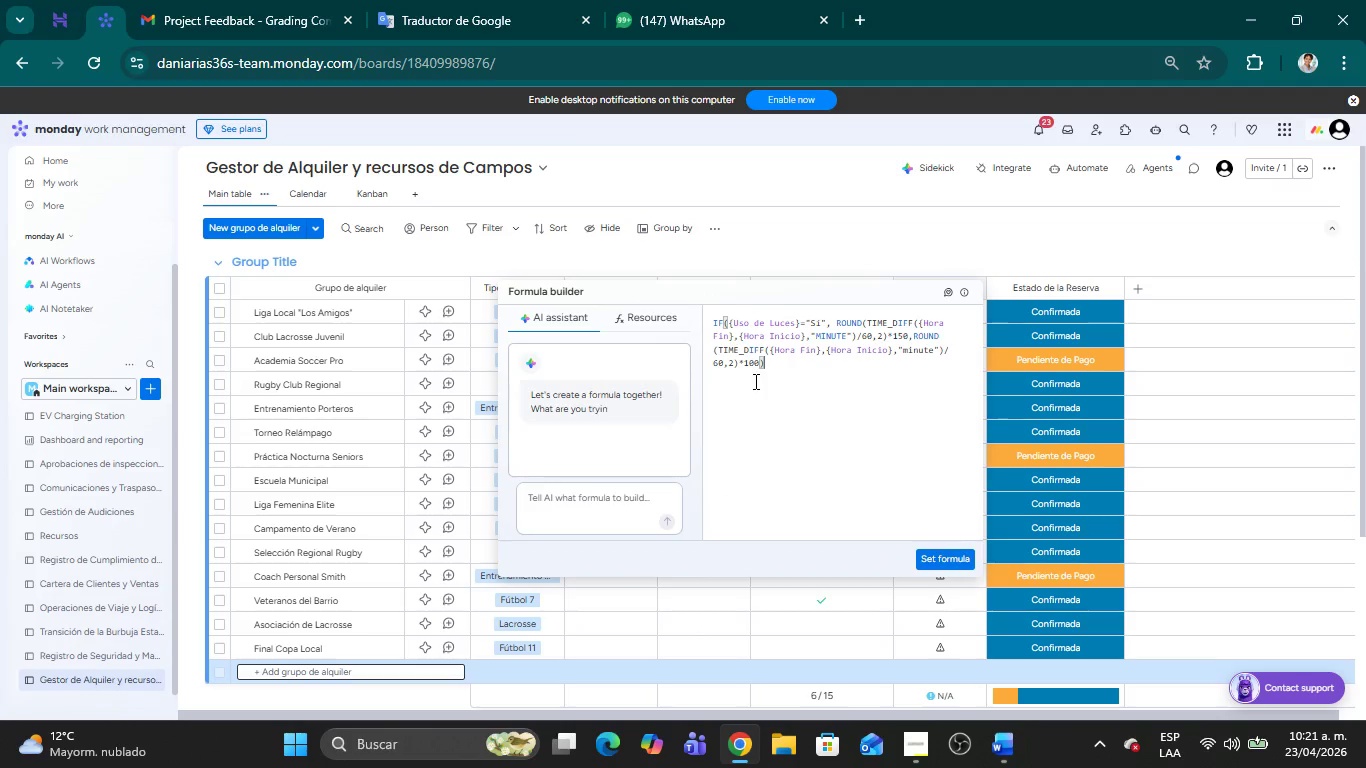 
left_click([775, 378])
 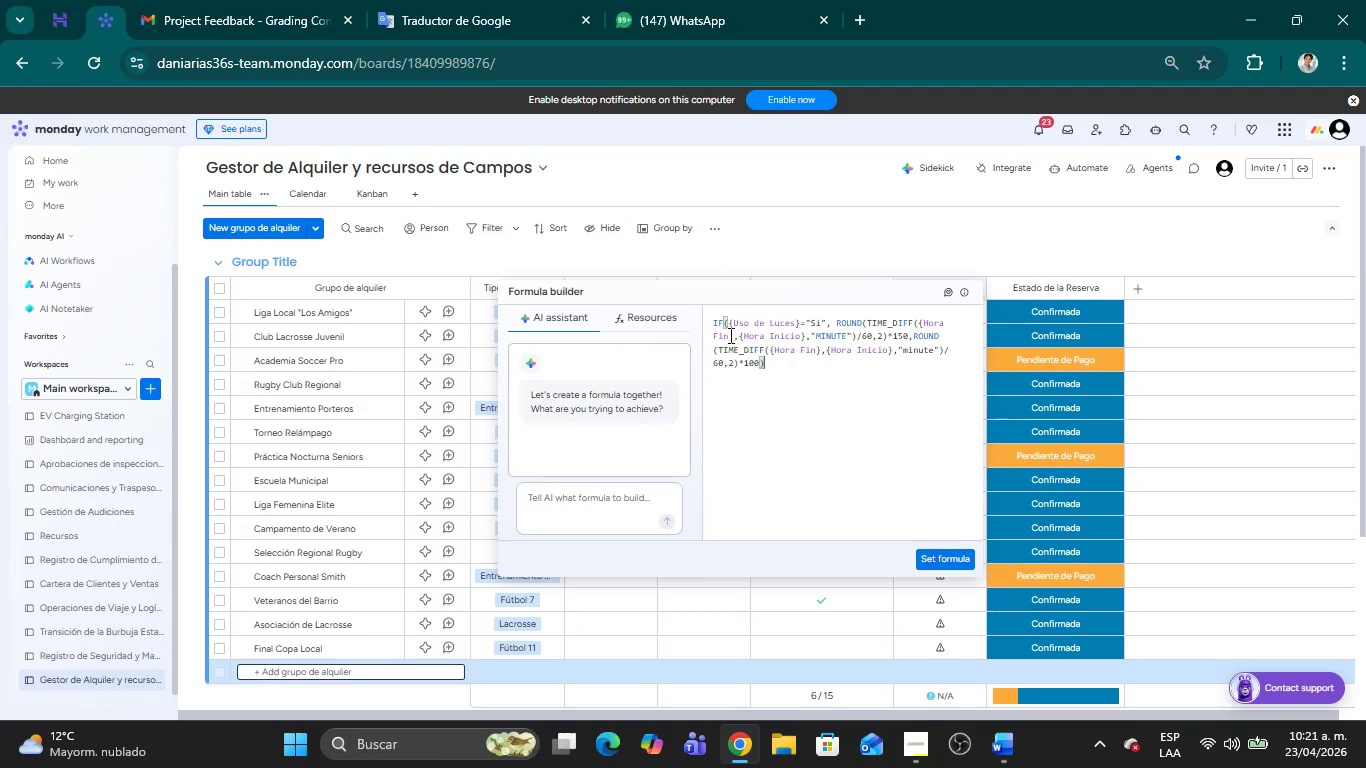 
left_click([793, 371])
 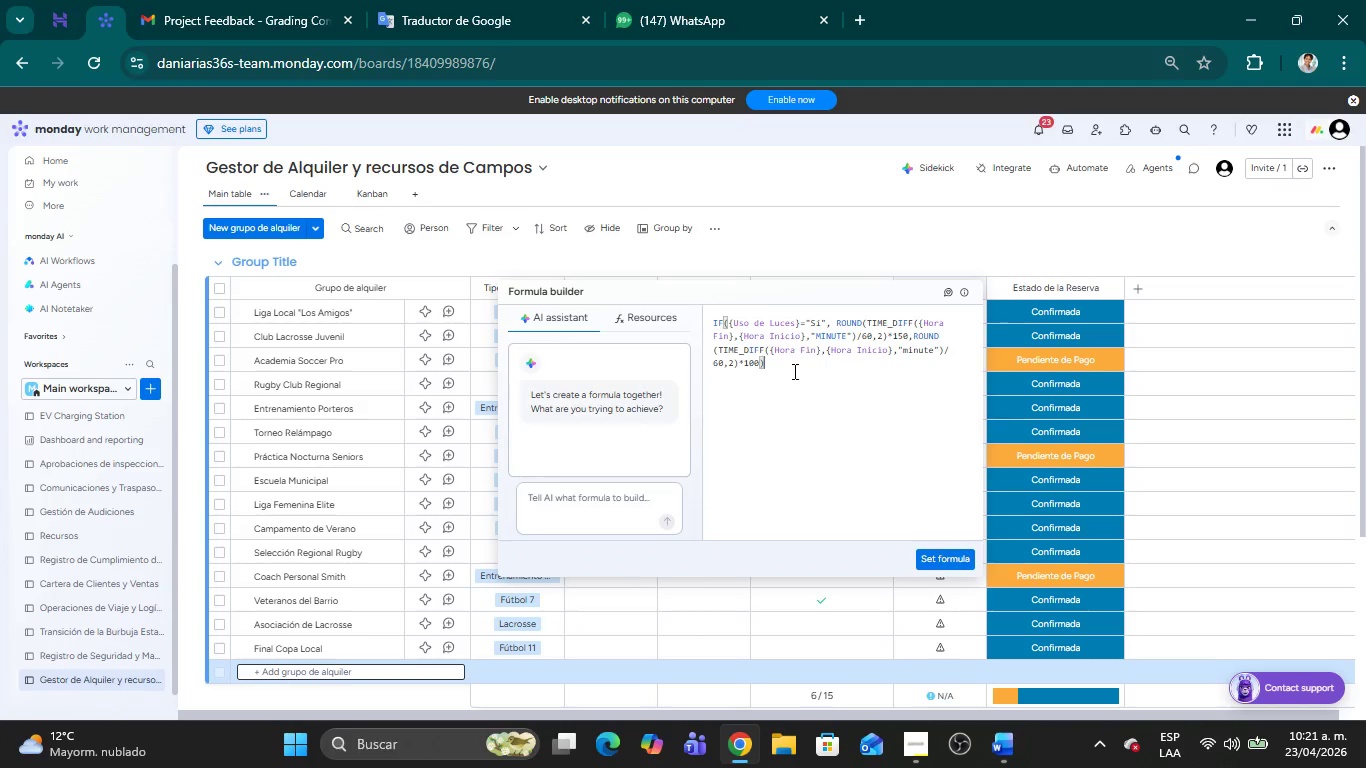 
wait(10.73)
 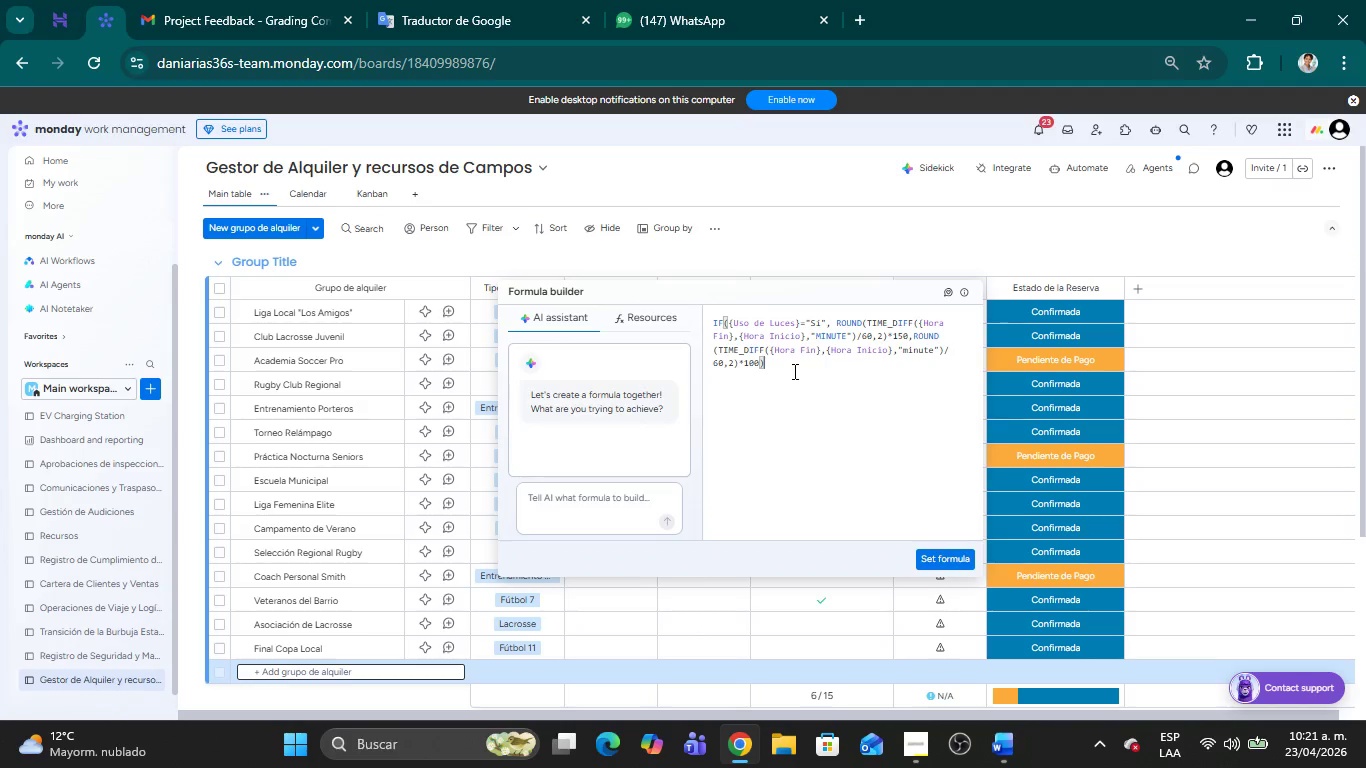 
left_click([851, 222])
 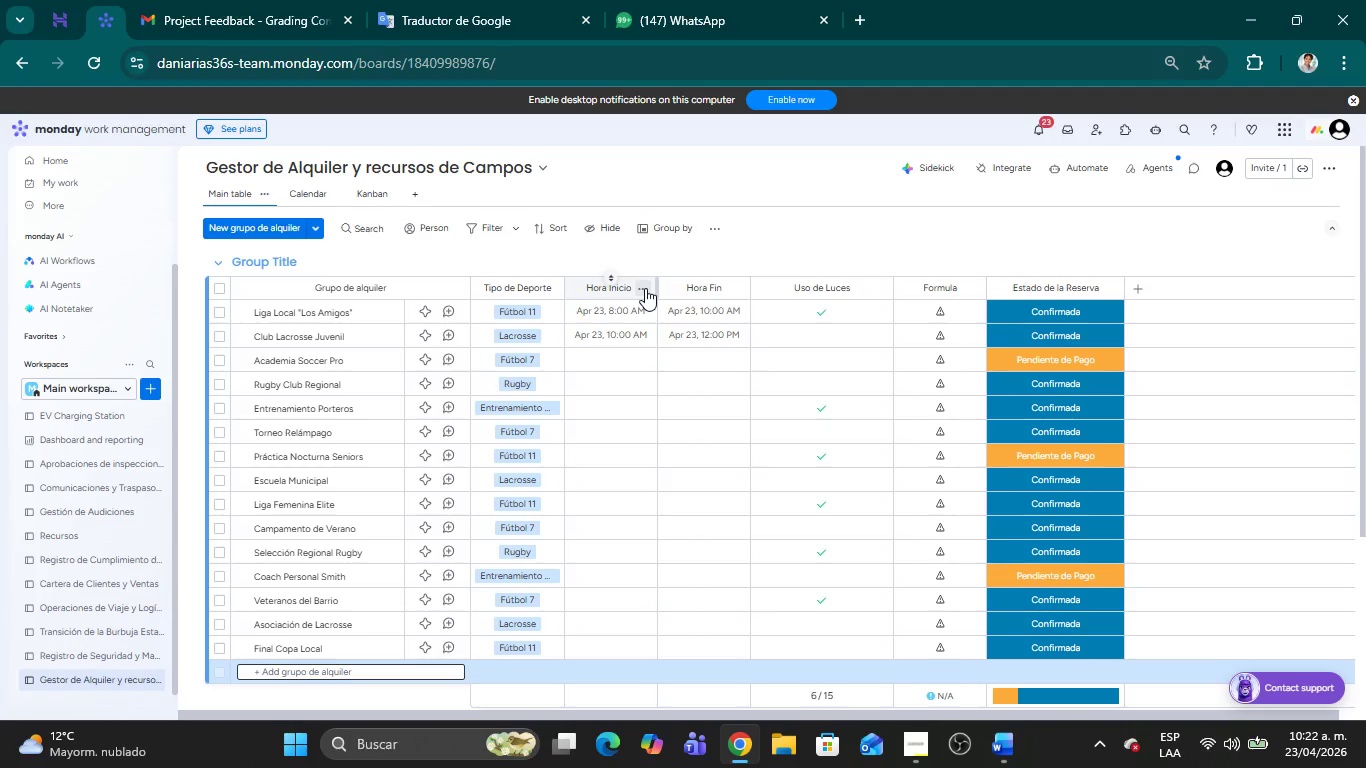 
wait(7.8)
 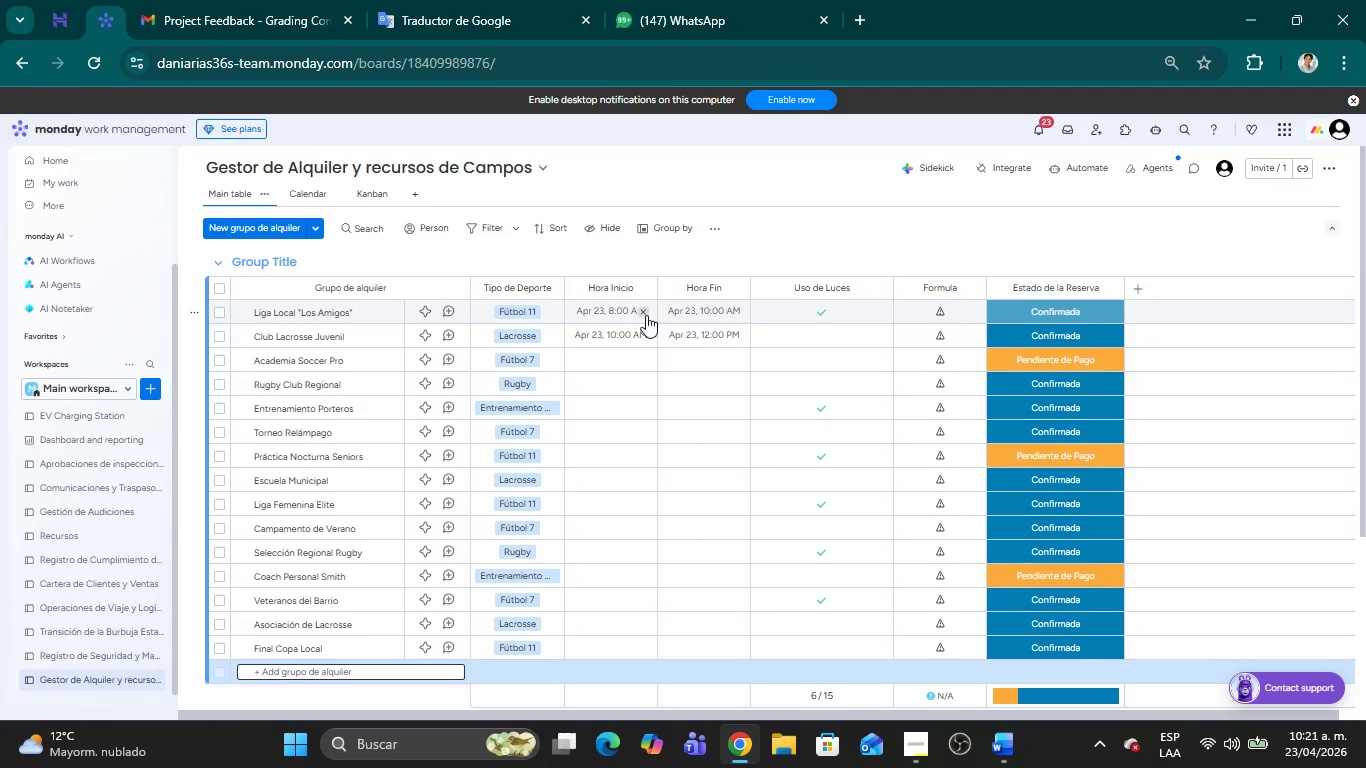 
left_click([1134, 285])
 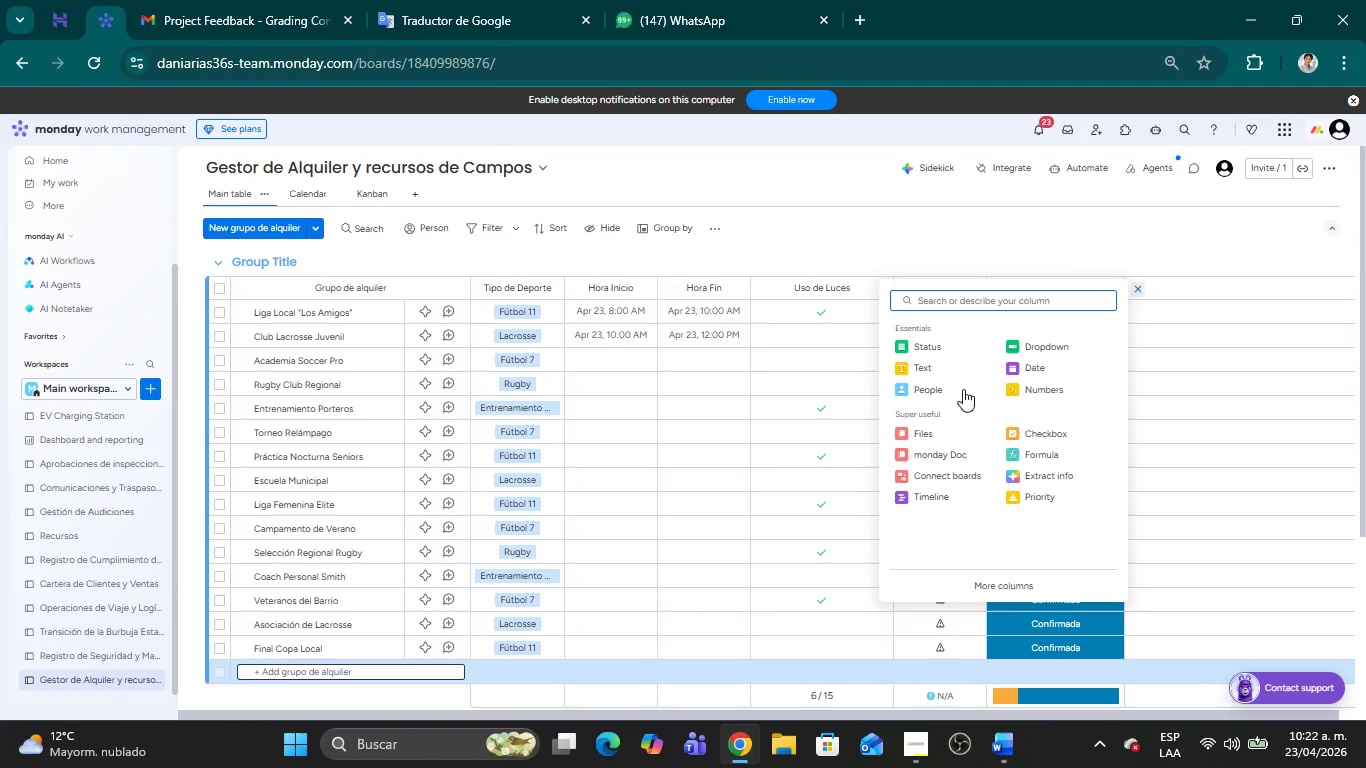 
type(hou)
 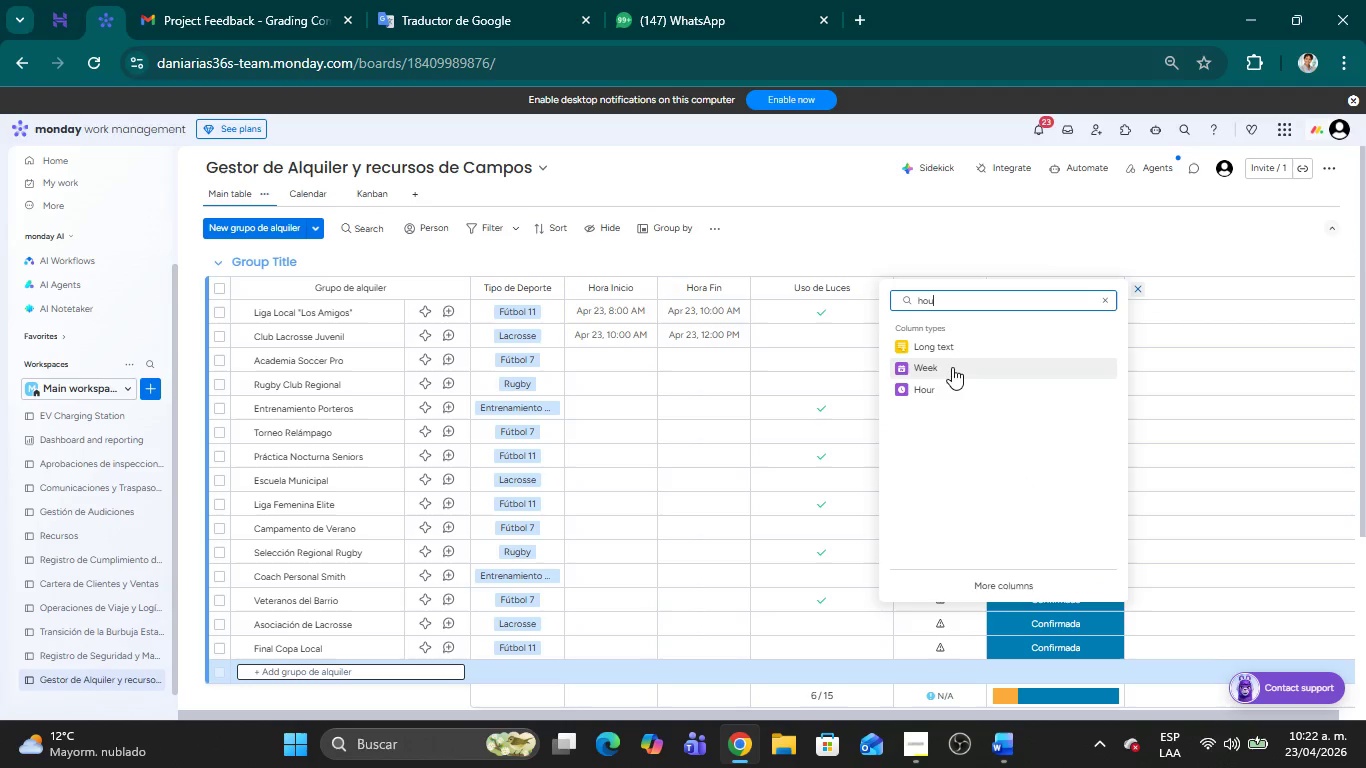 
left_click([940, 382])
 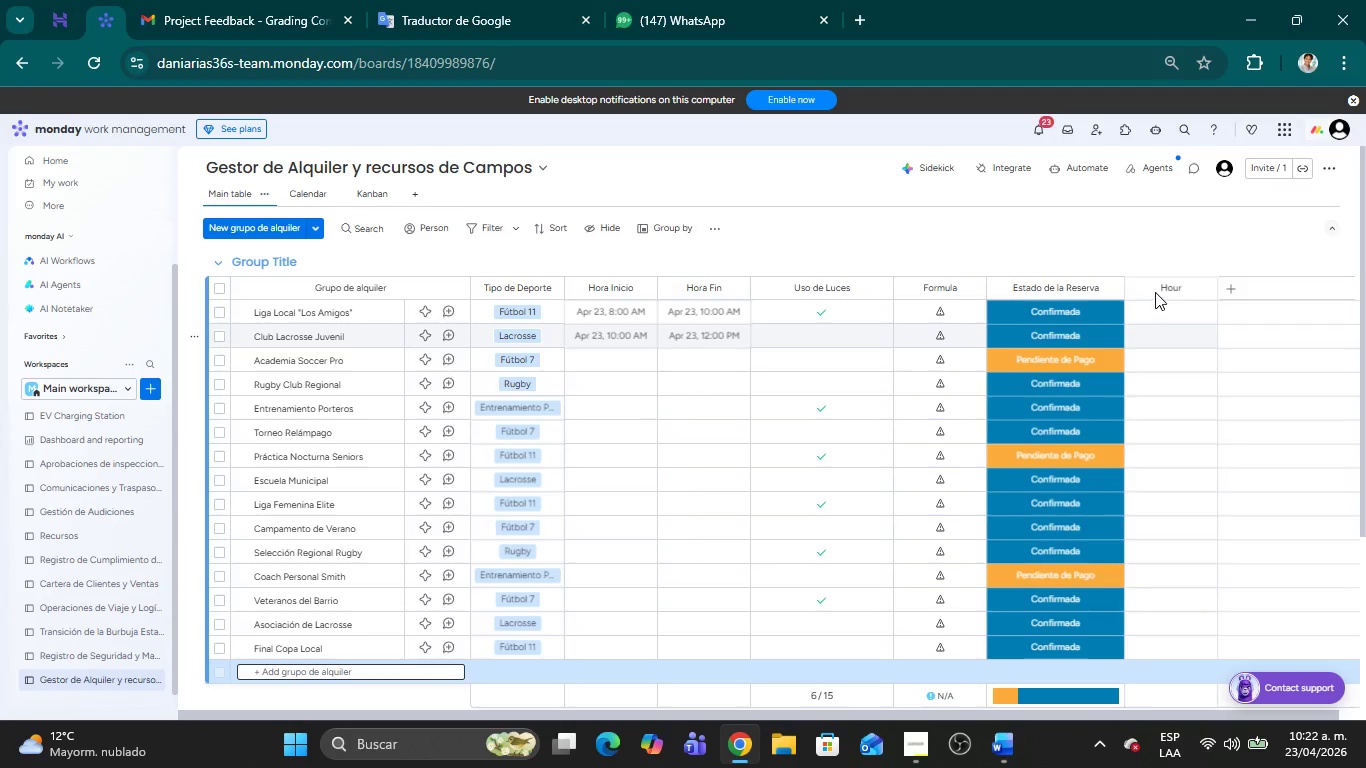 
double_click([1163, 290])
 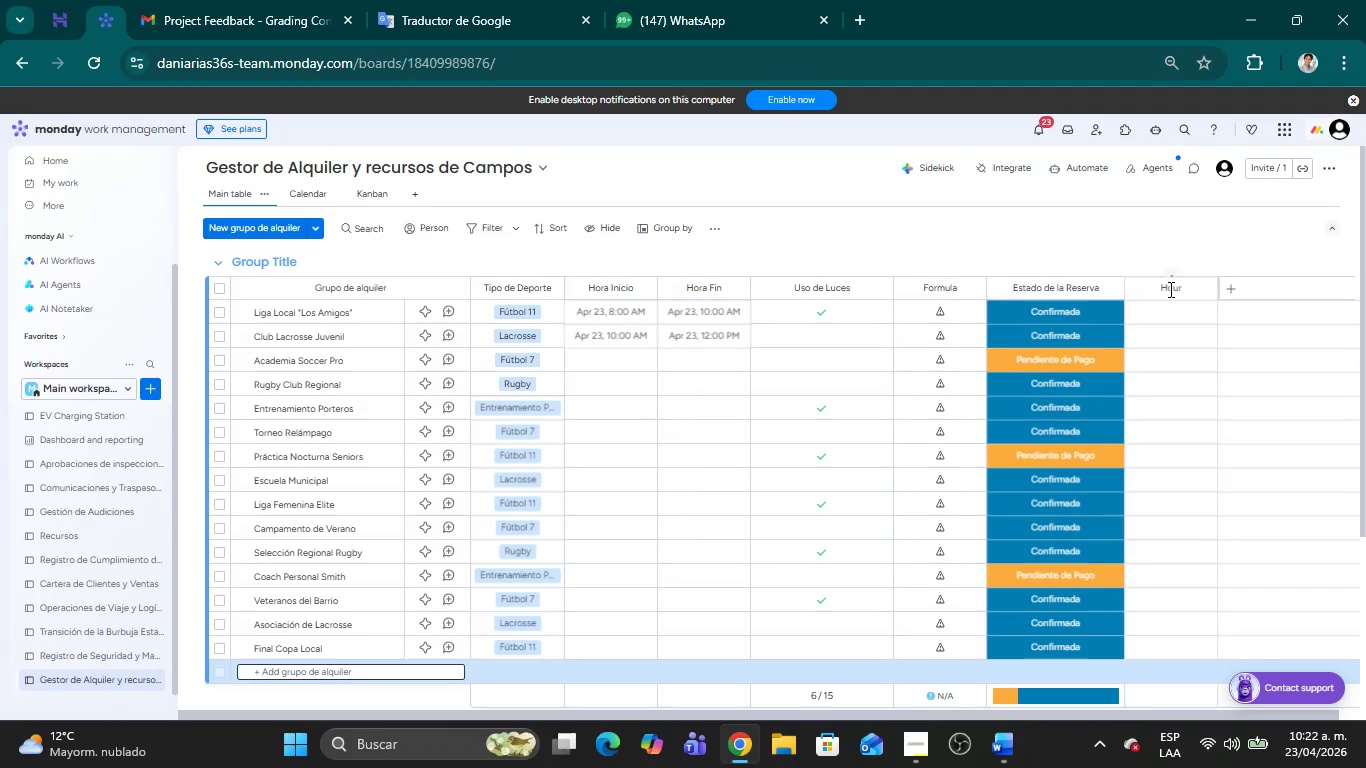 
double_click([1169, 289])
 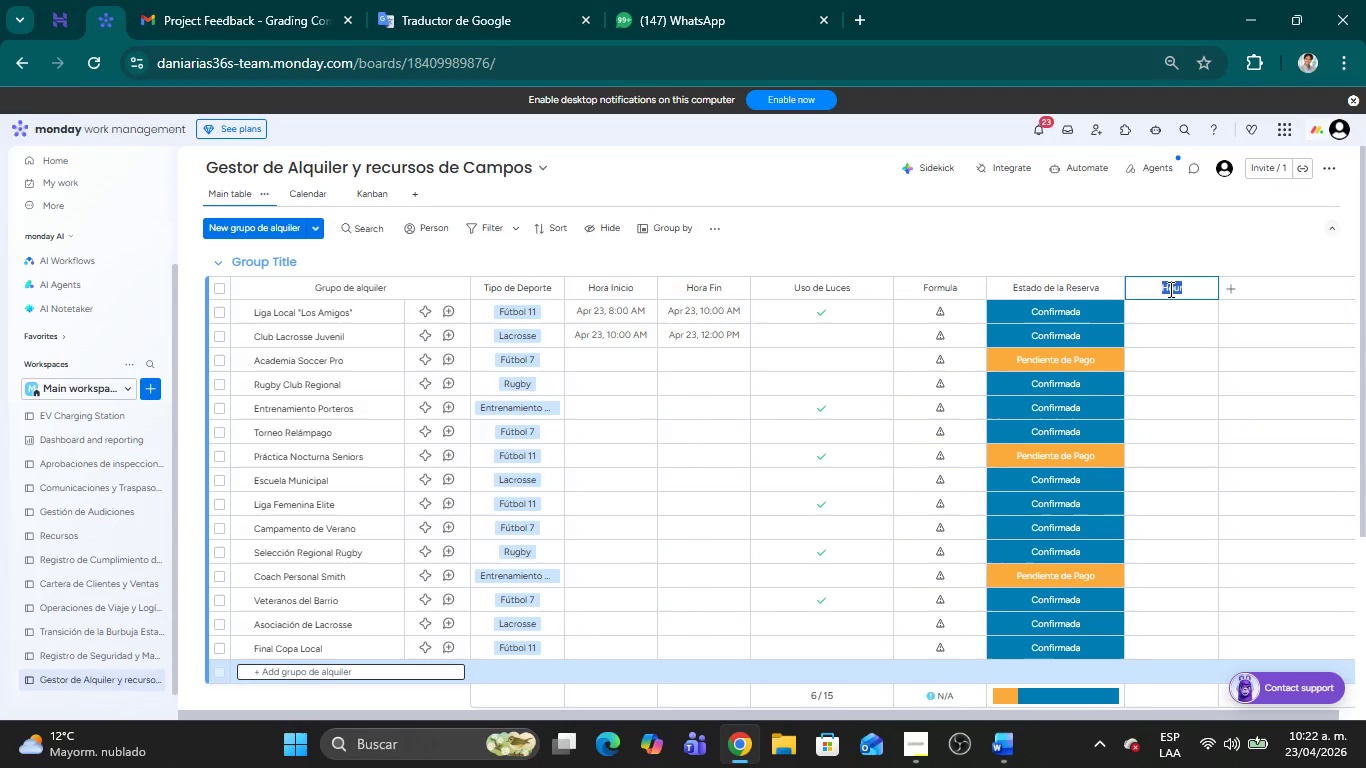 
type(HOR)
key(Backspace)
key(Backspace)
type(ora Inicio)
 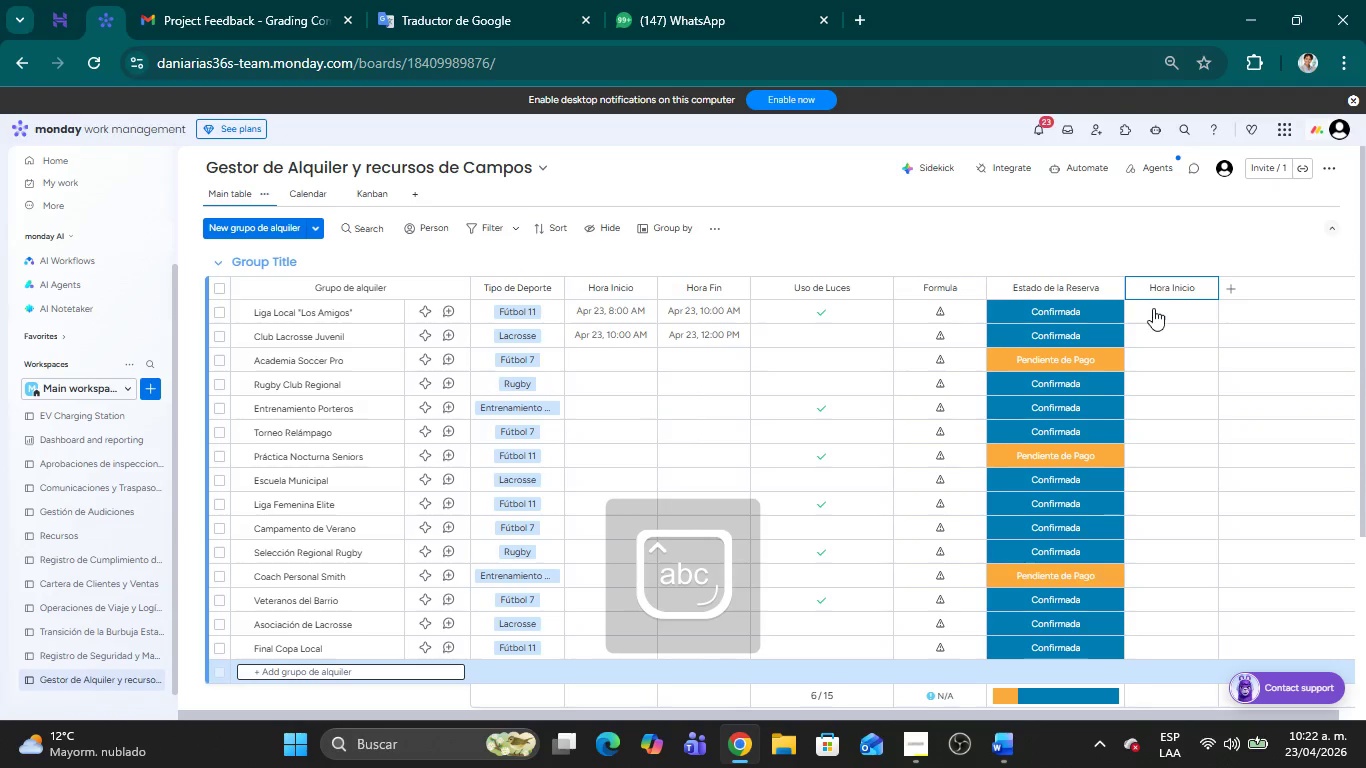 
left_click([1152, 313])
 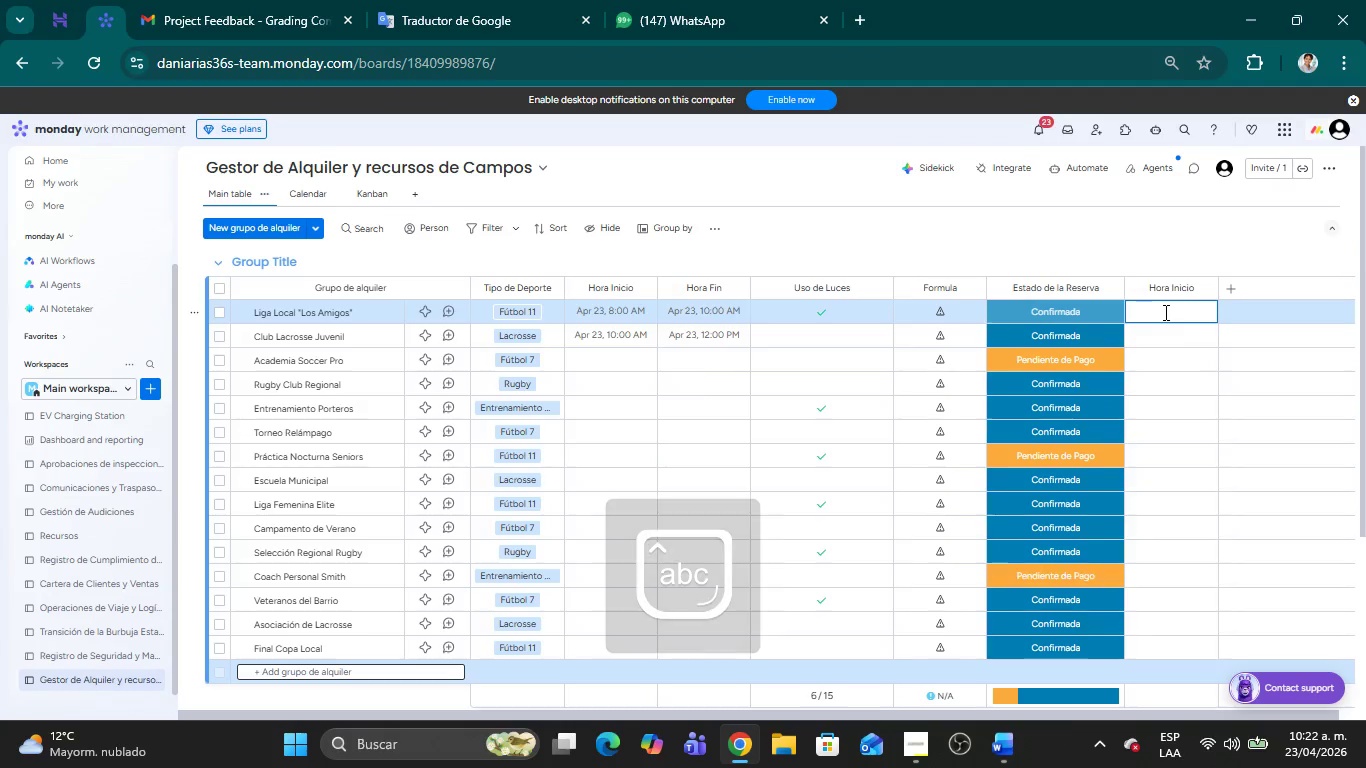 
left_click([1164, 312])
 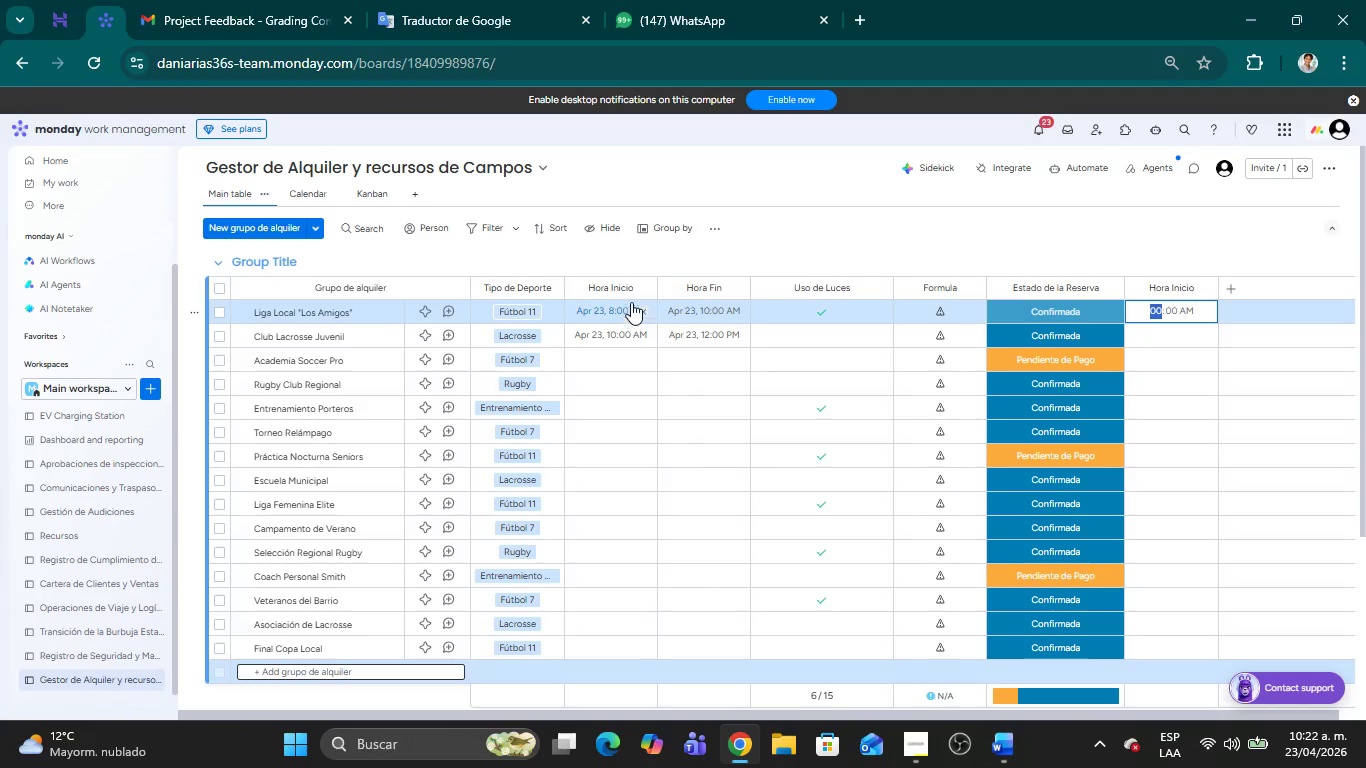 
left_click([643, 289])
 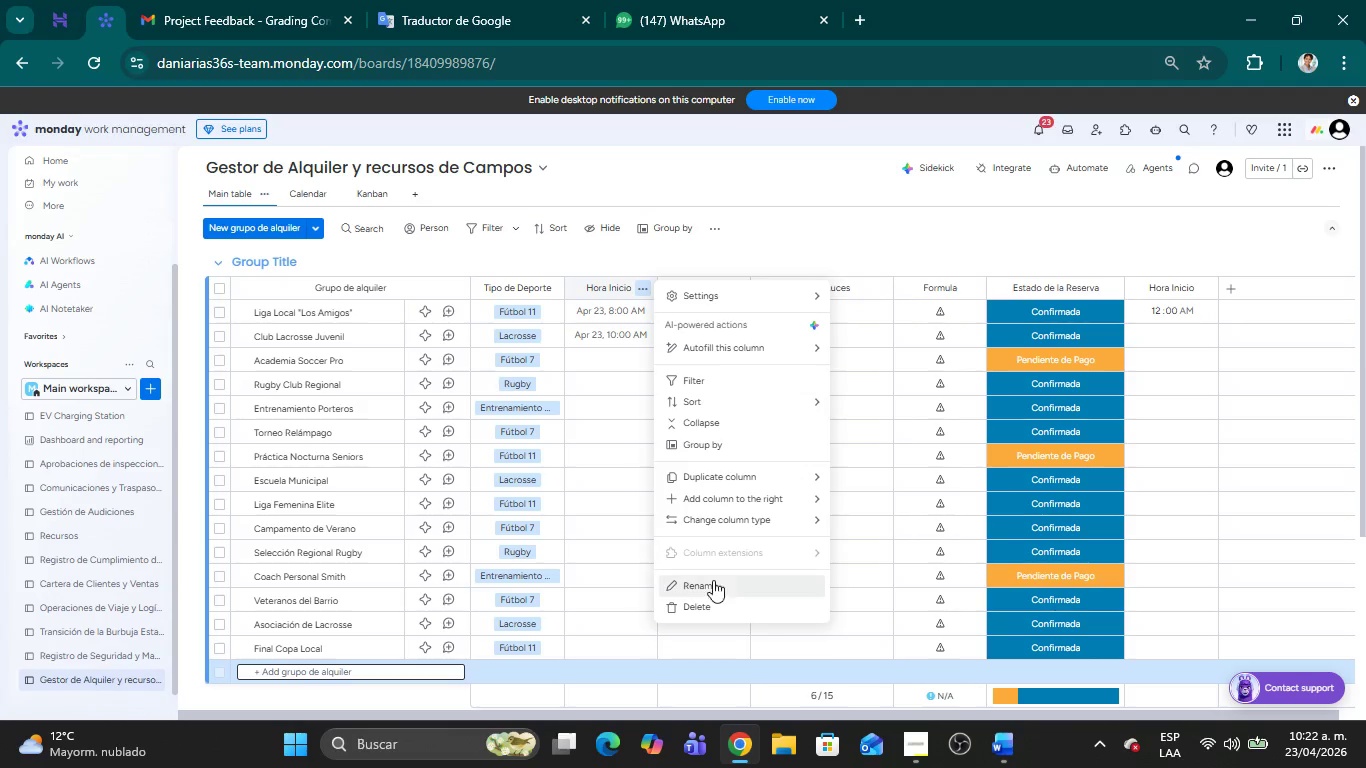 
left_click([713, 601])
 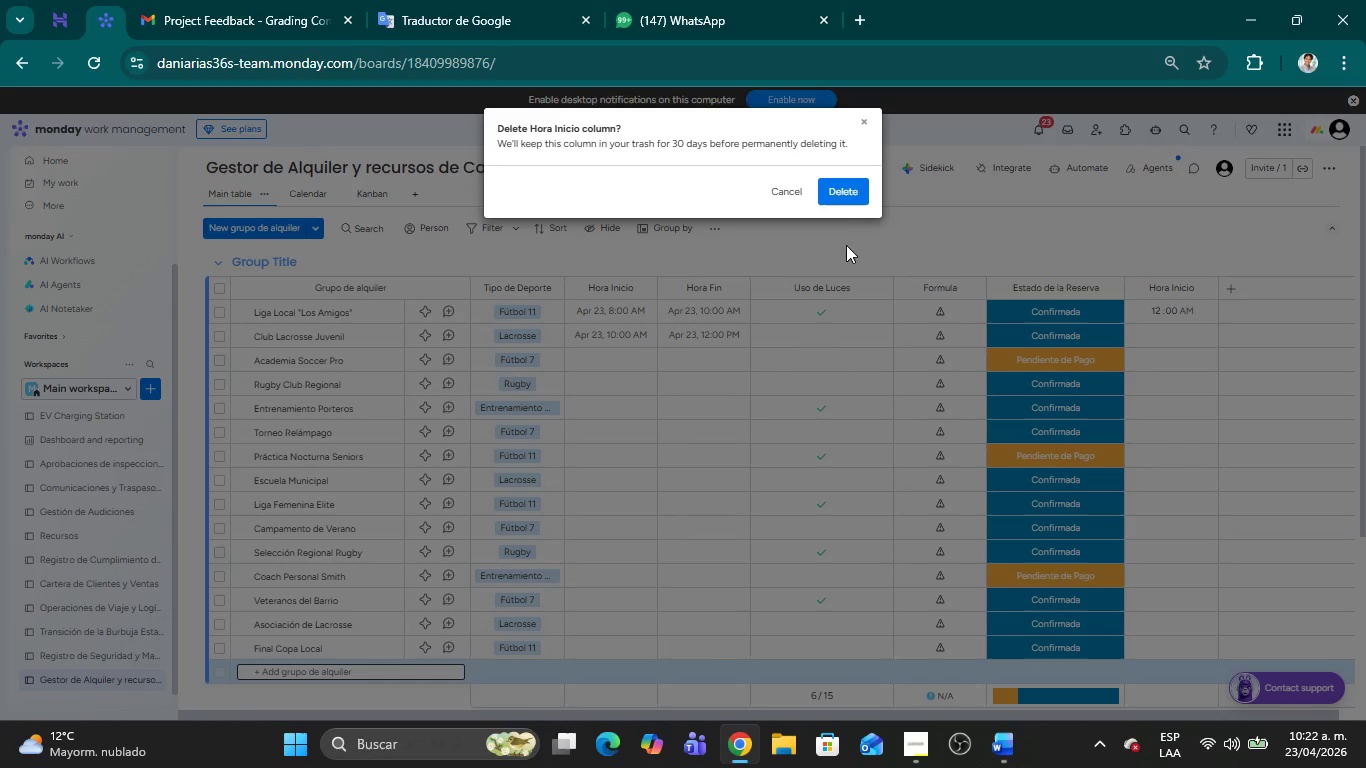 
left_click([839, 193])
 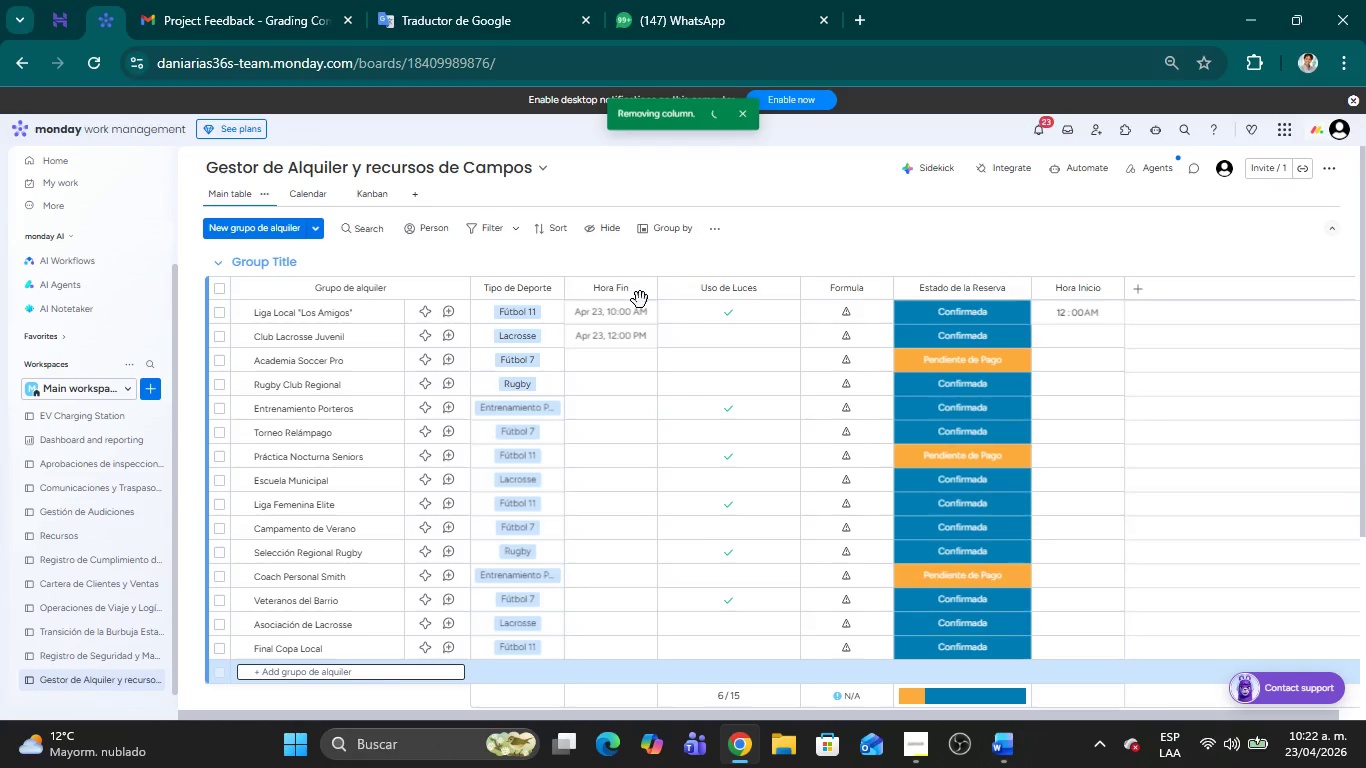 
left_click([644, 297])
 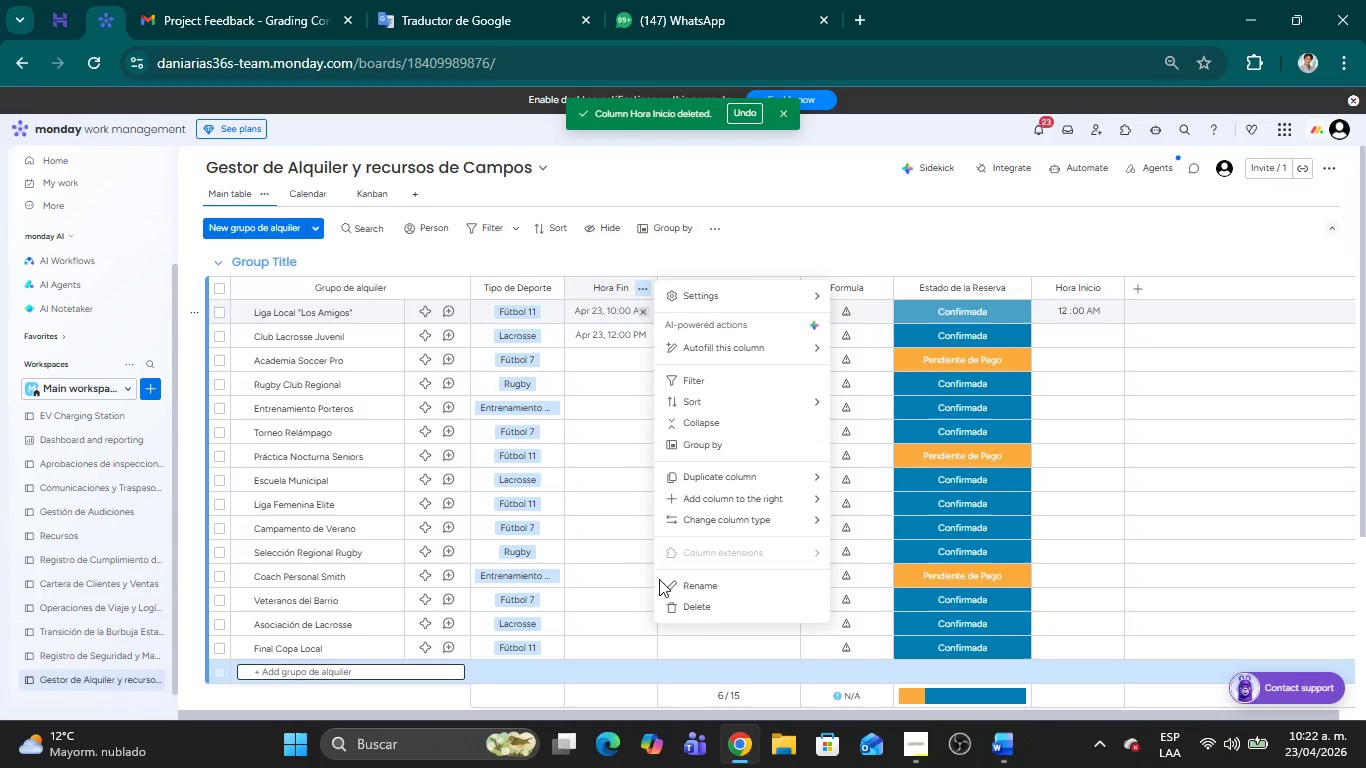 
left_click([690, 614])
 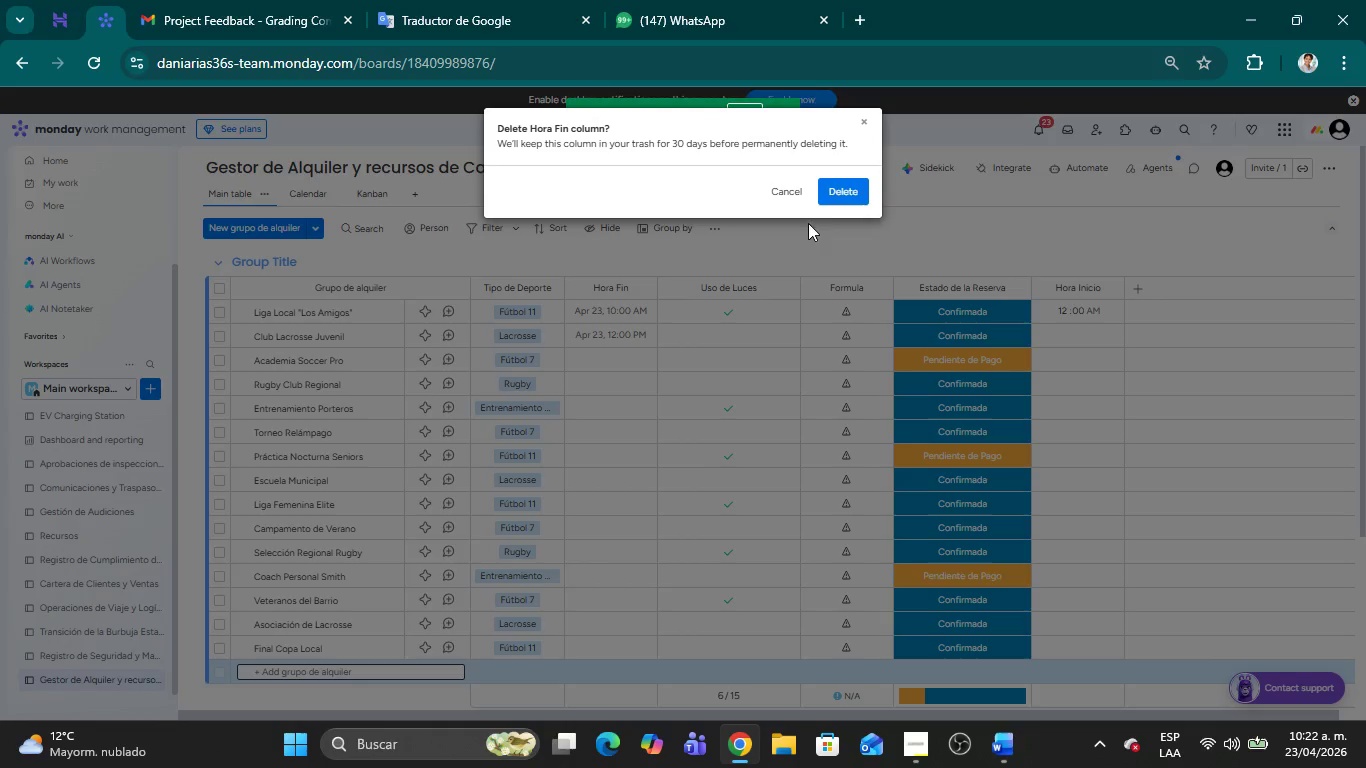 
left_click([834, 195])
 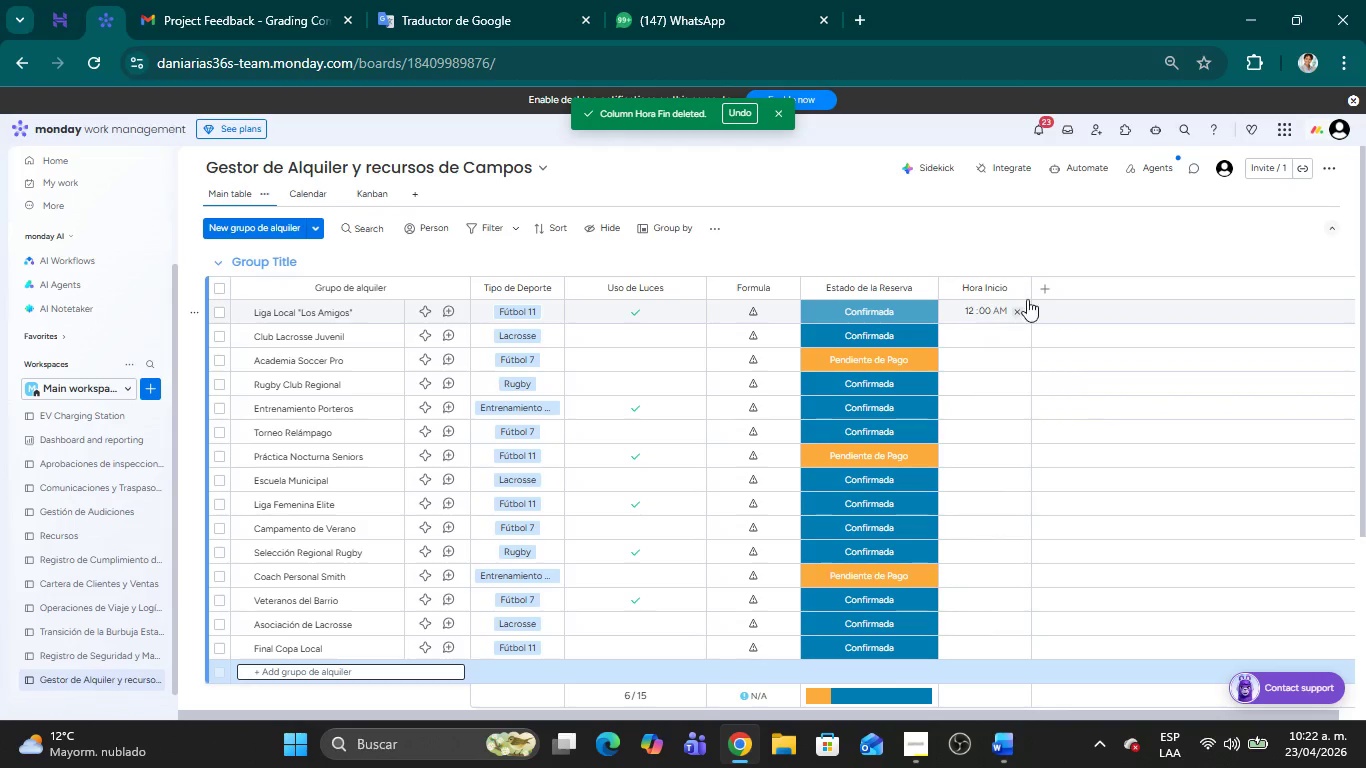 
left_click([1043, 292])
 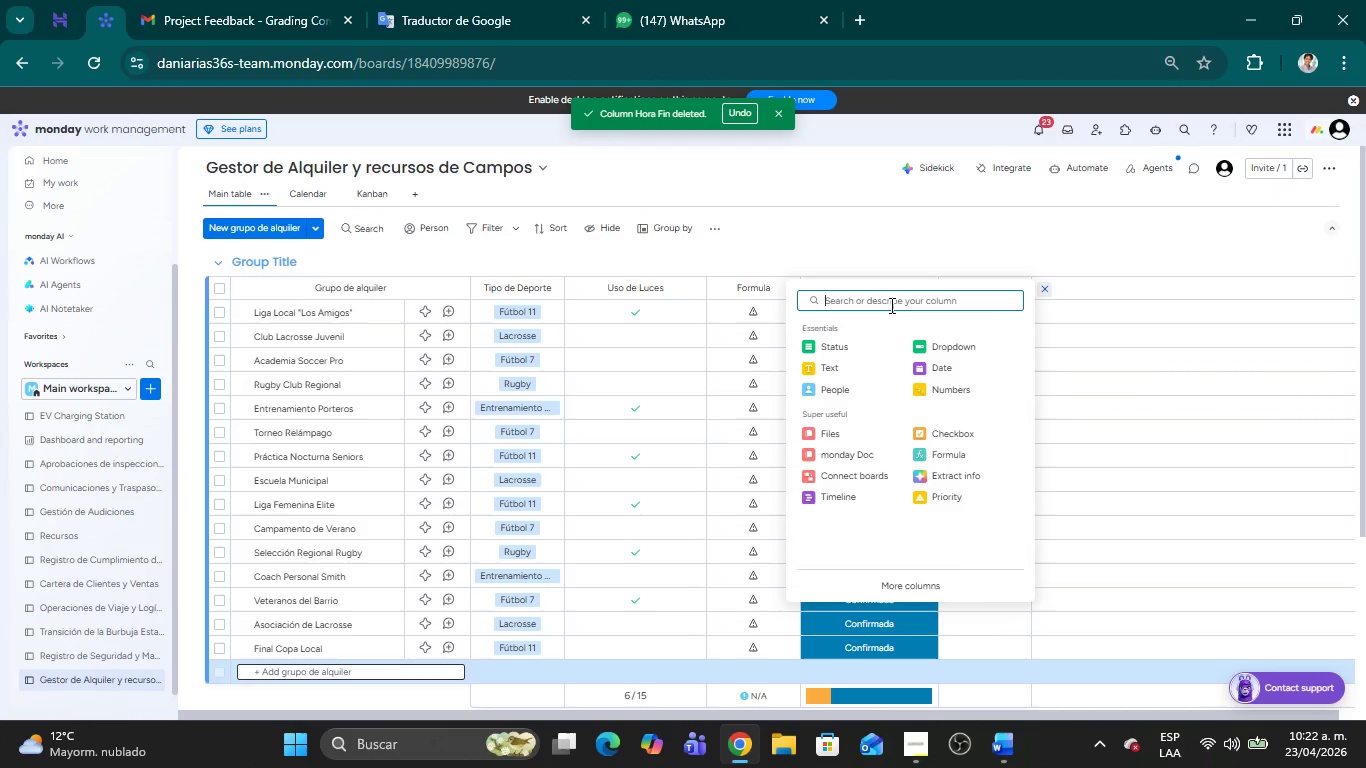 
left_click([890, 305])
 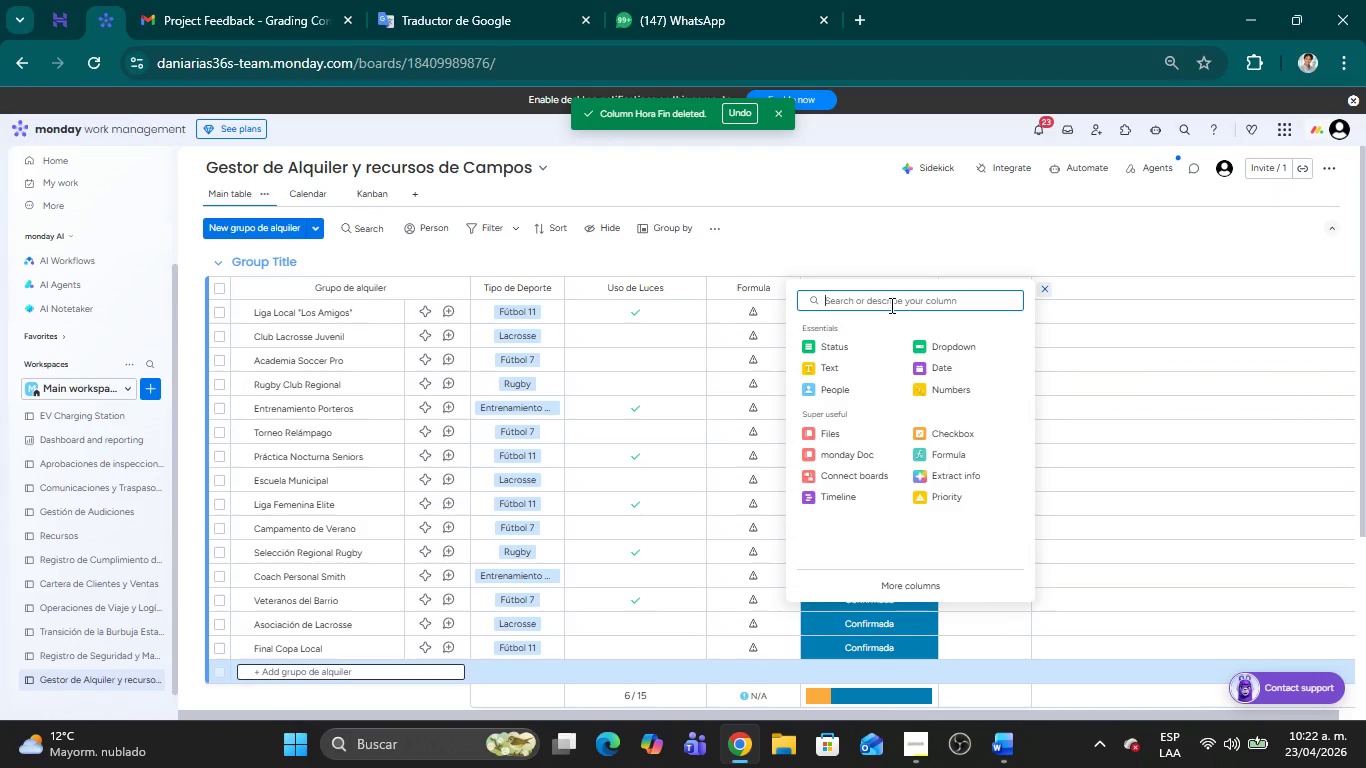 
key(CapsLock)
 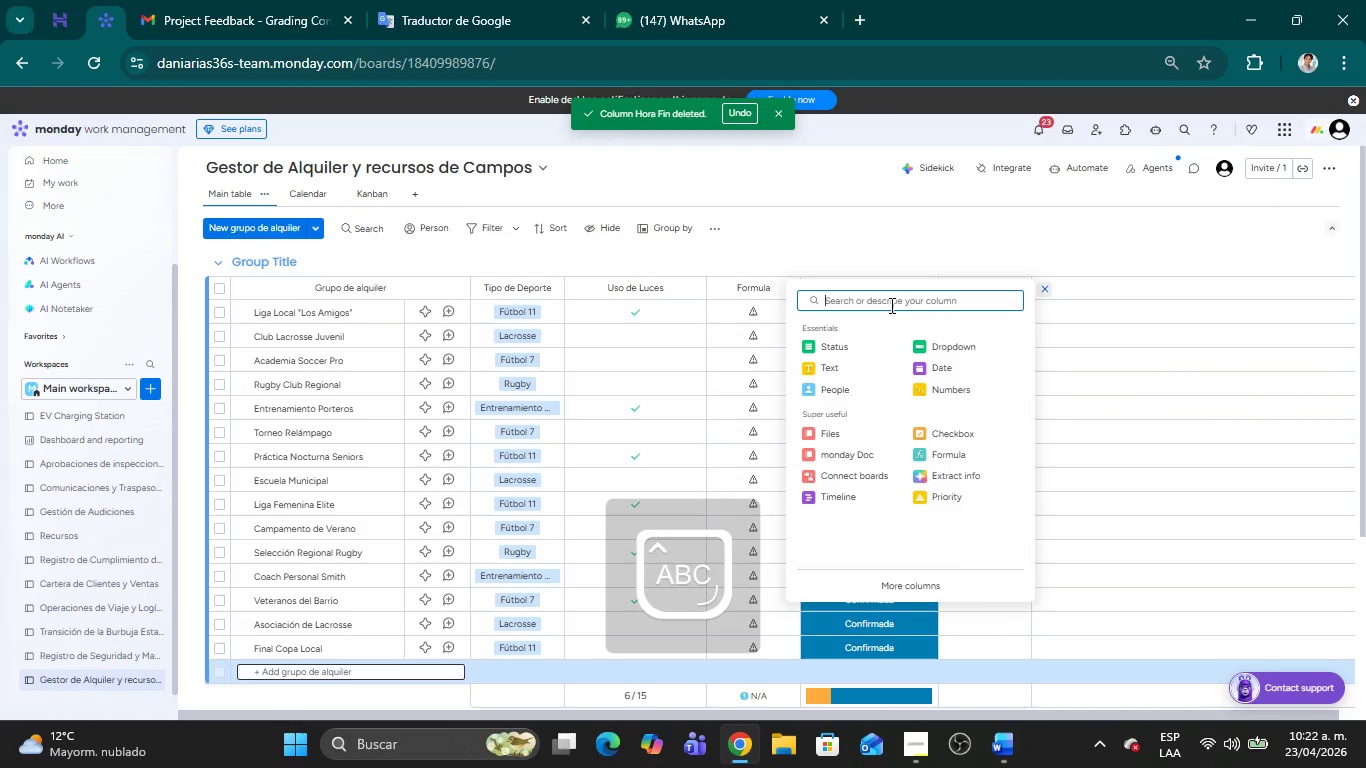 
key(H)
 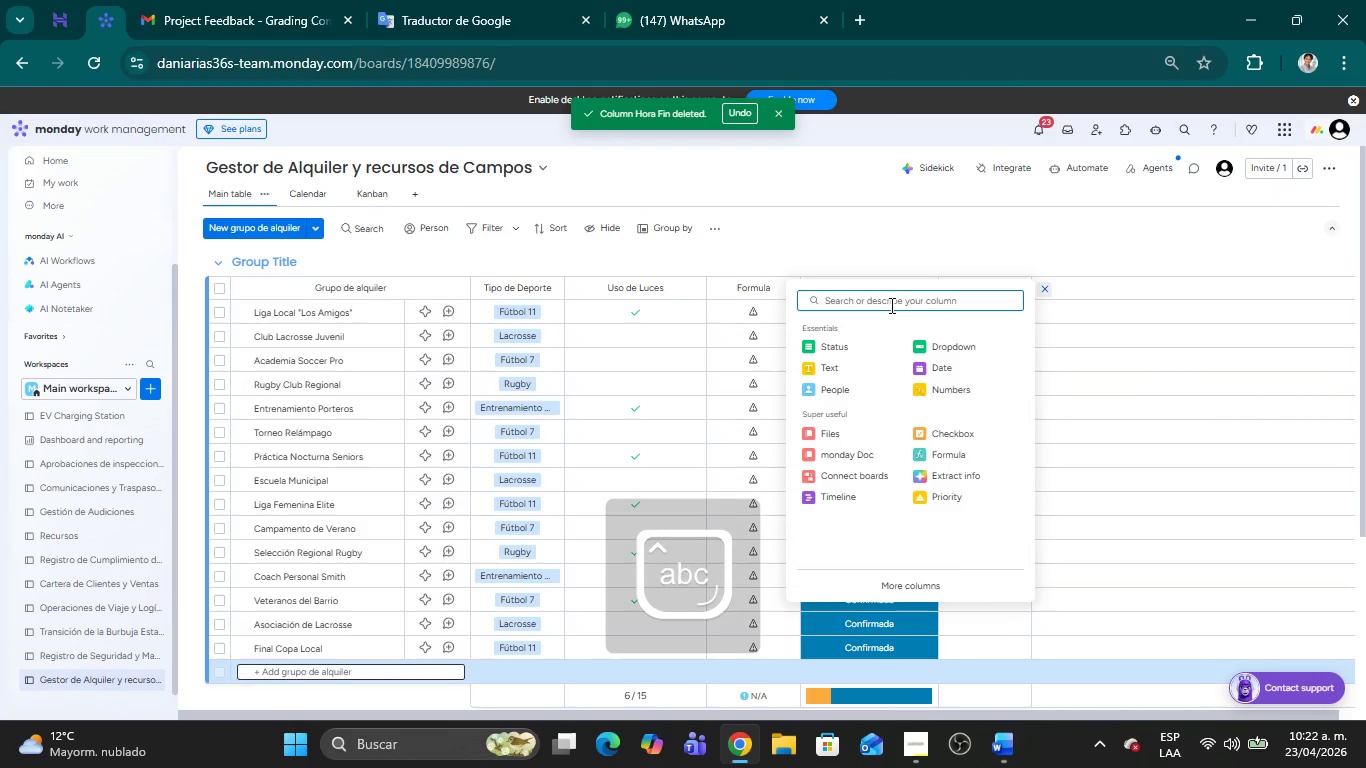 
key(CapsLock)
 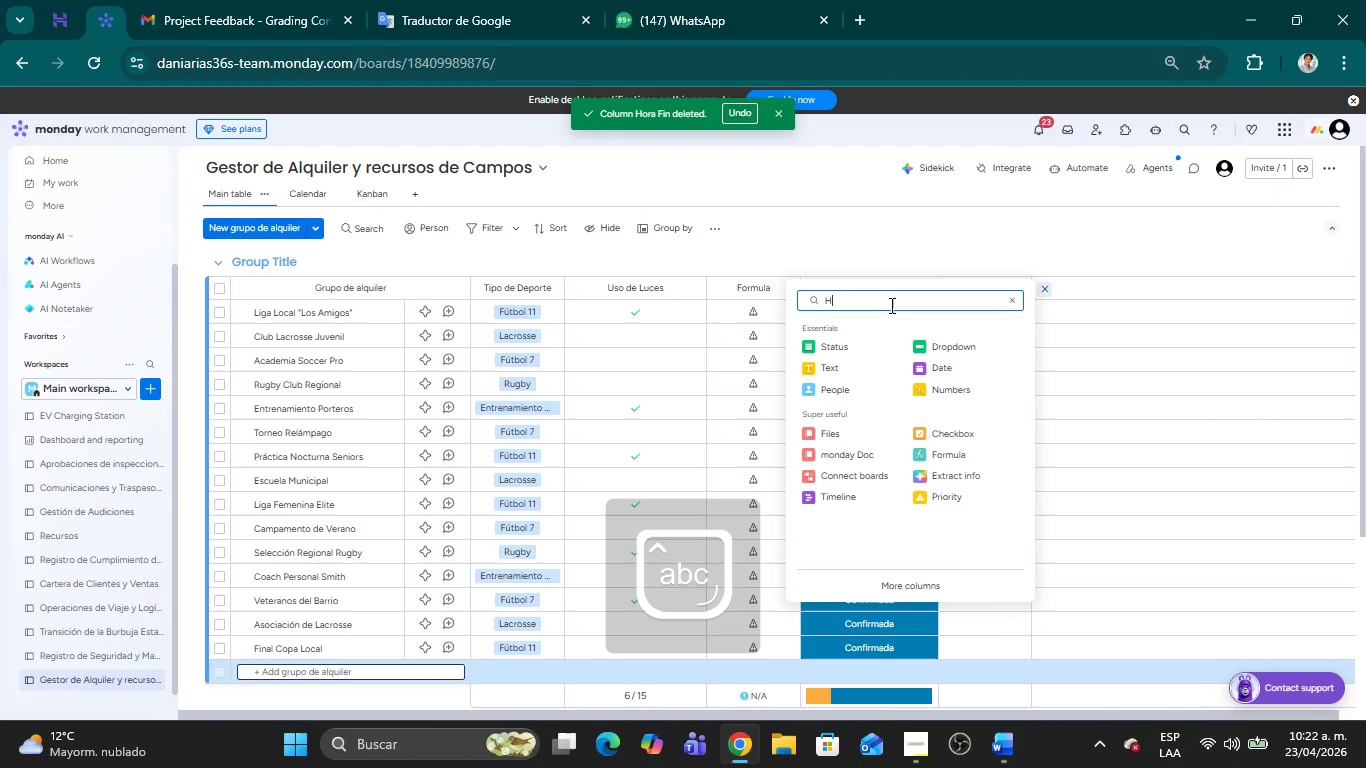 
key(O)
 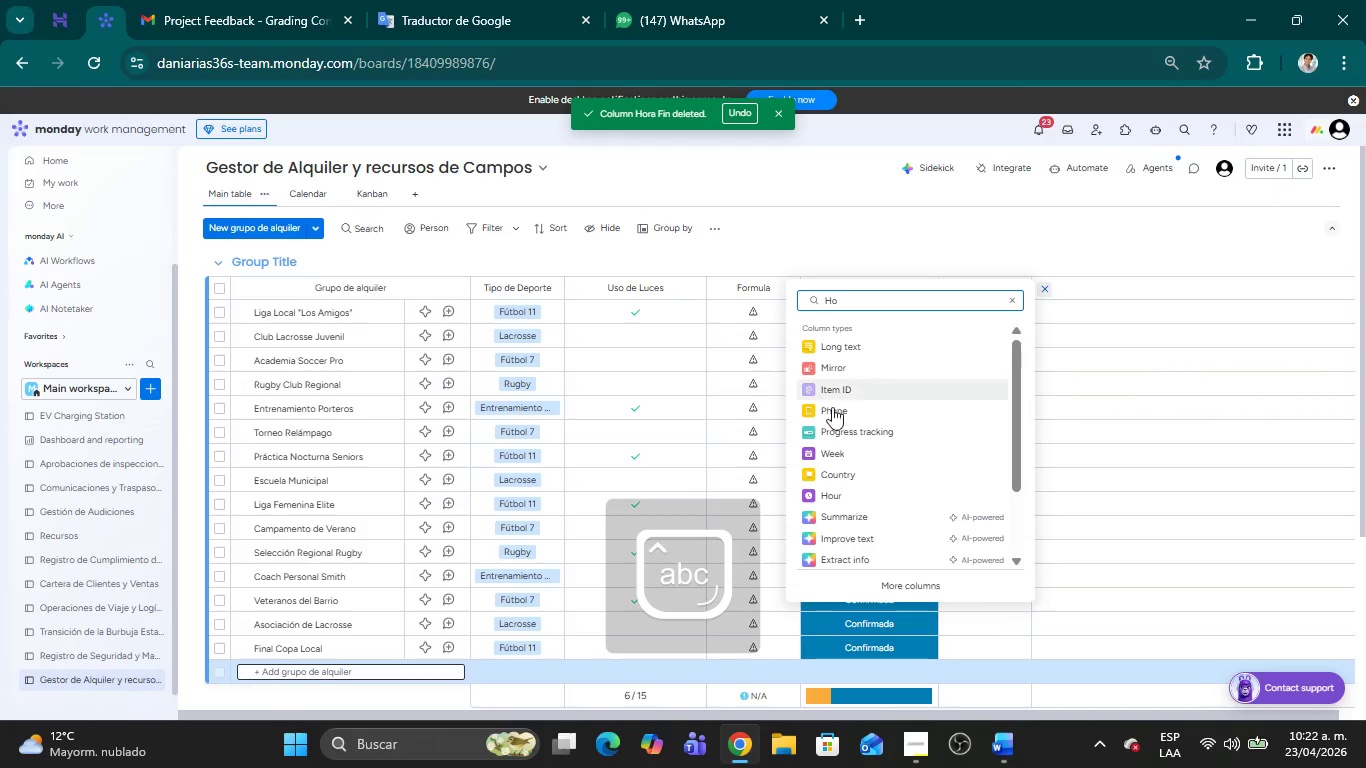 
left_click([840, 490])
 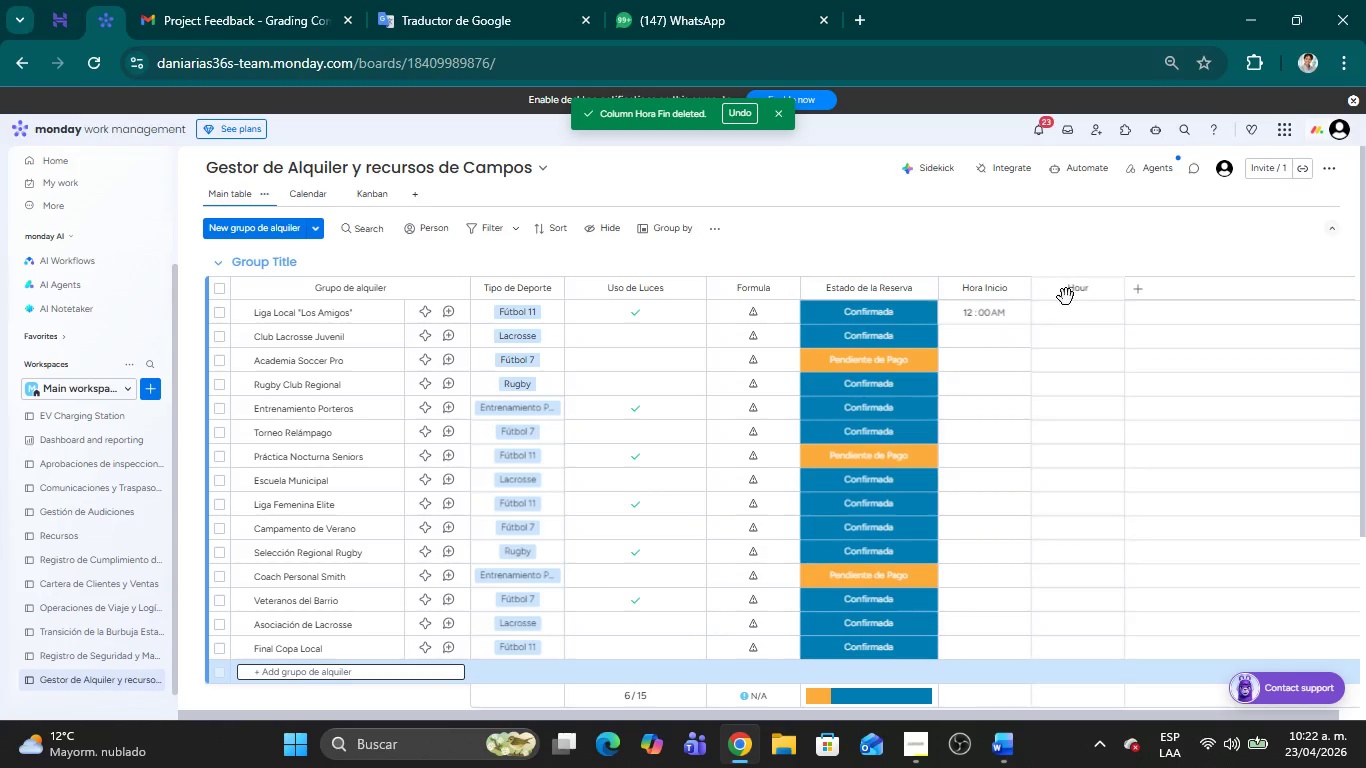 
left_click([1077, 293])
 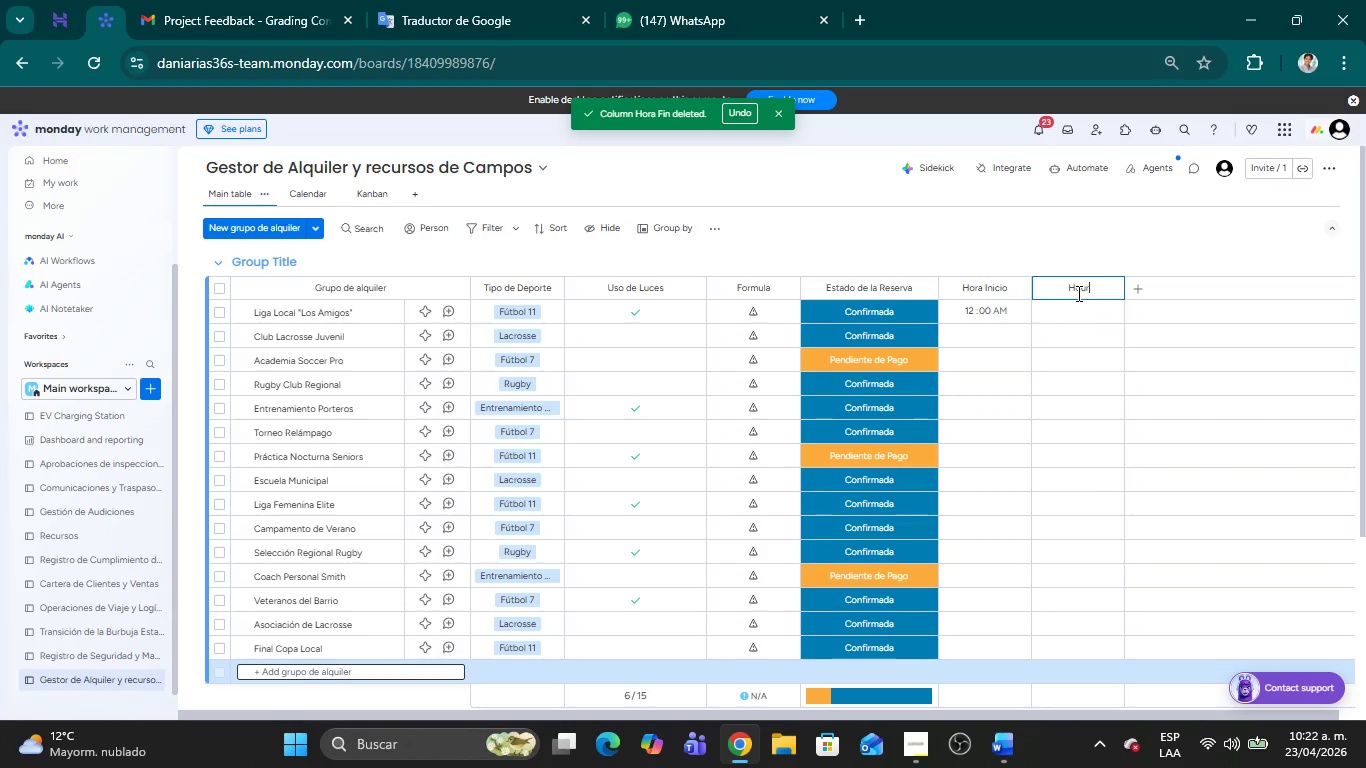 
key(Backspace)
key(Backspace)
type(ra Fin)
 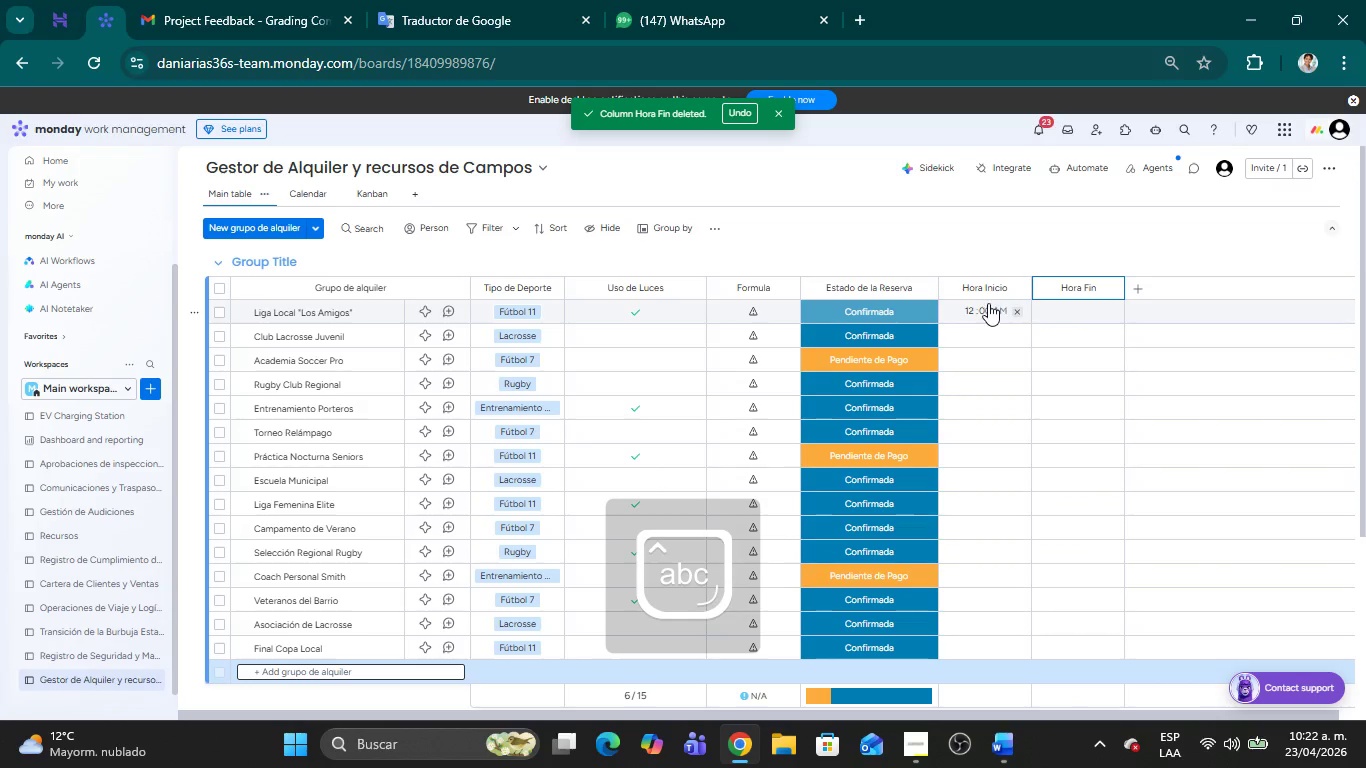 
left_click([964, 303])
 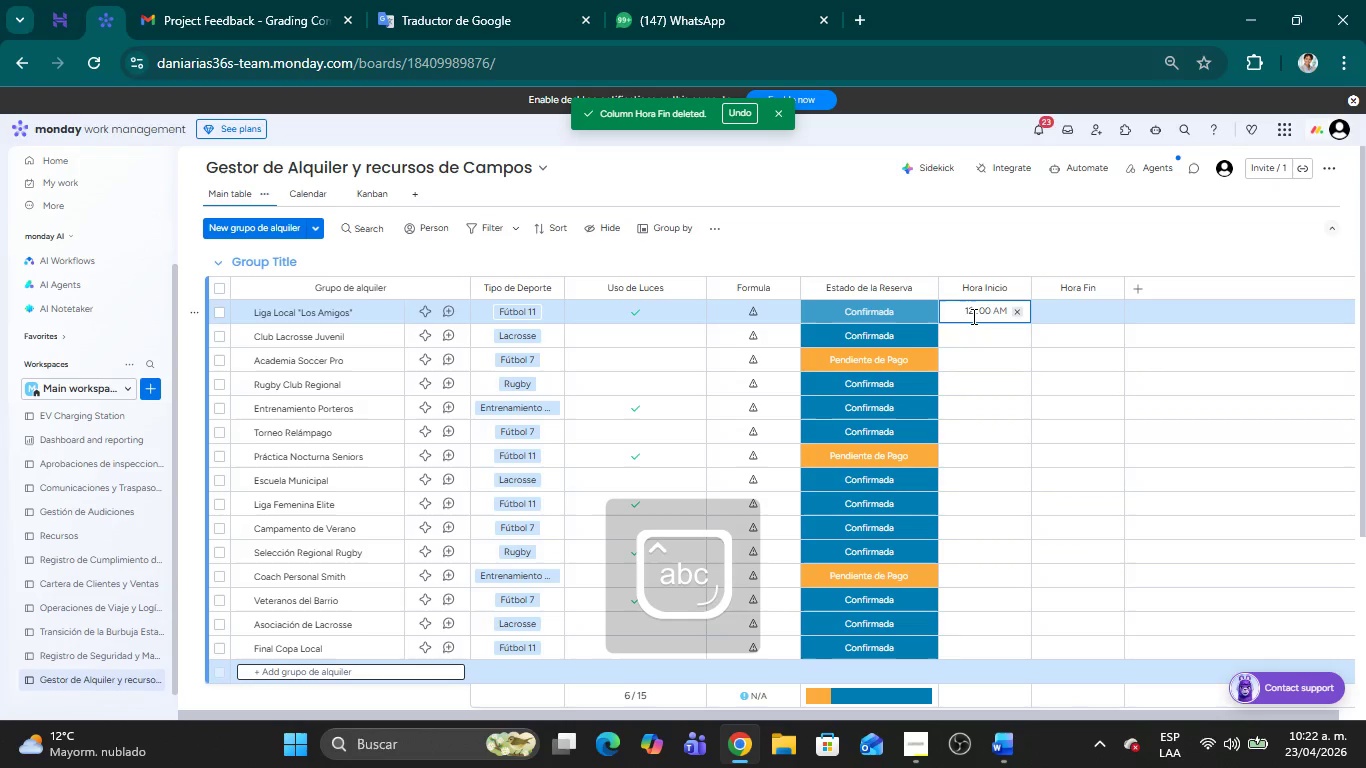 
left_click([972, 311])
 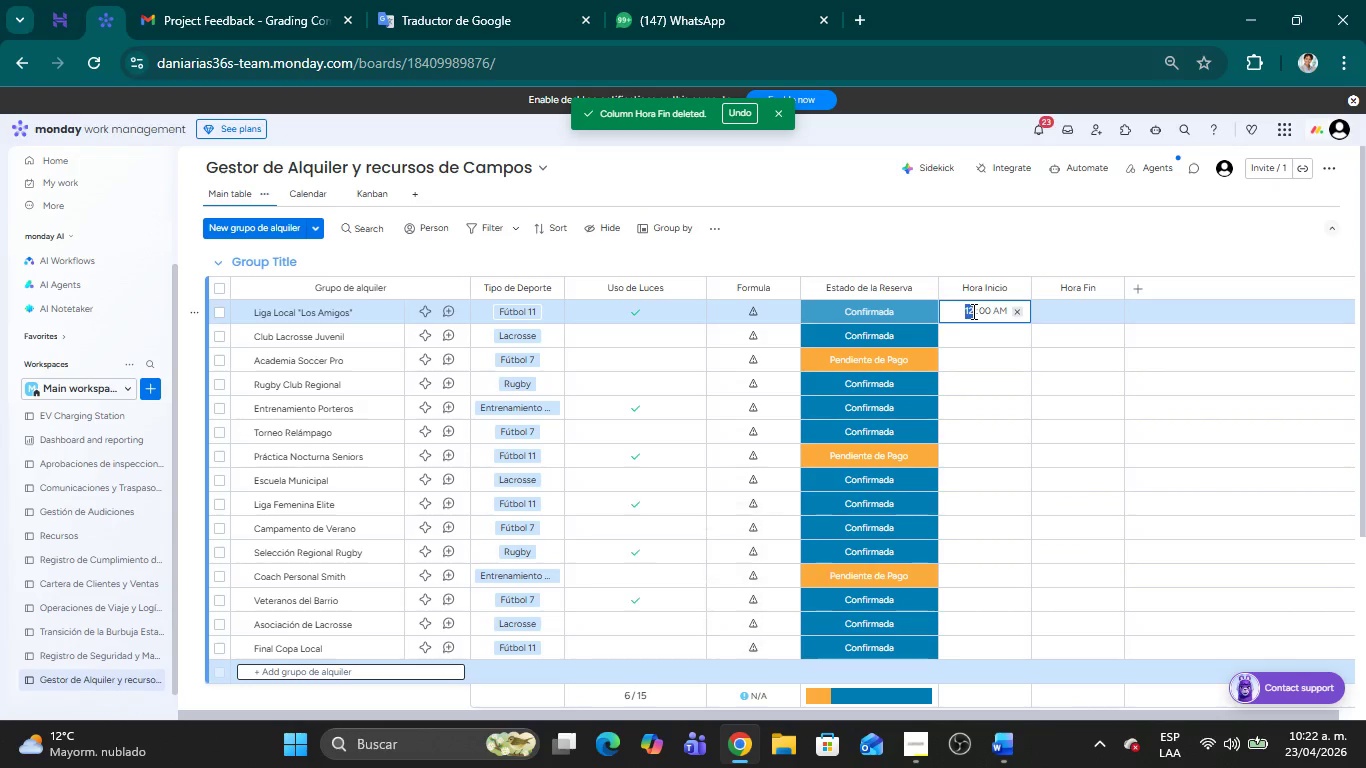 
type(10)
 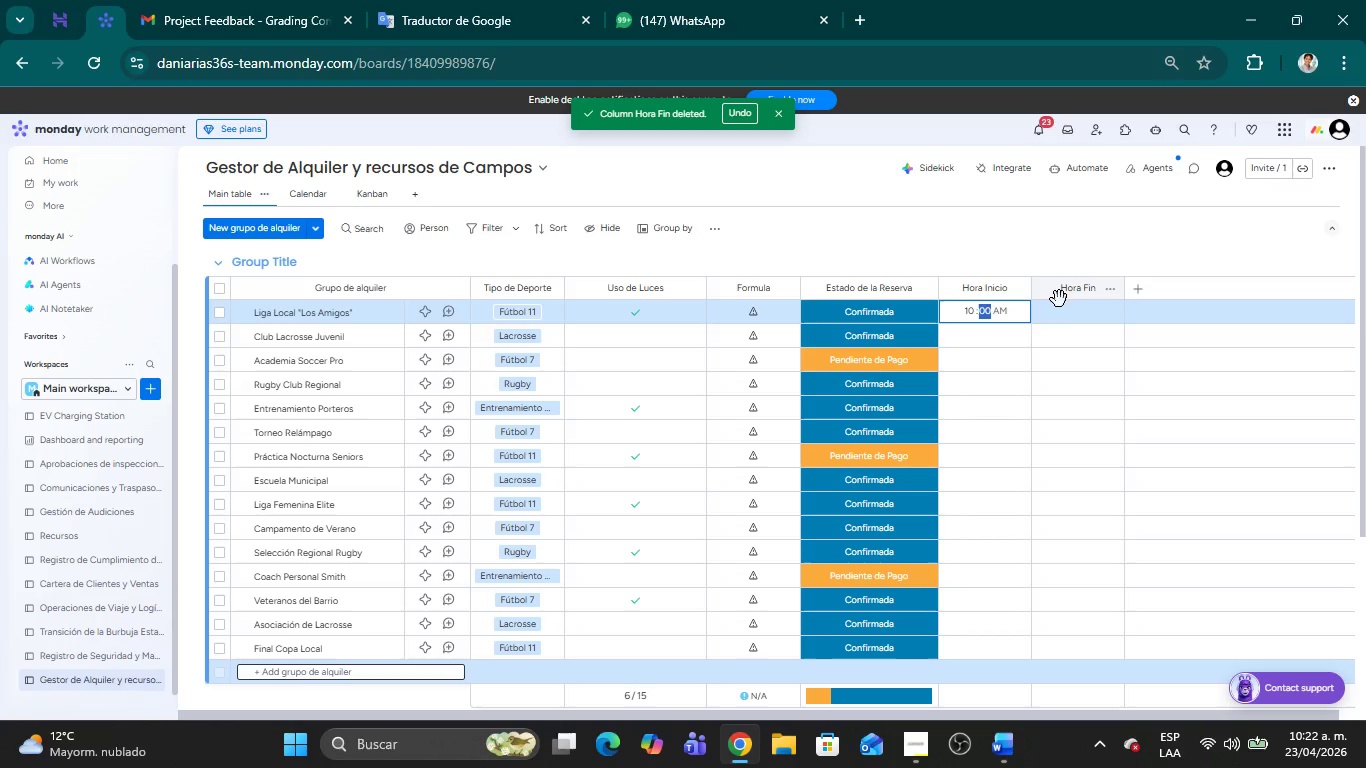 
left_click([1059, 310])
 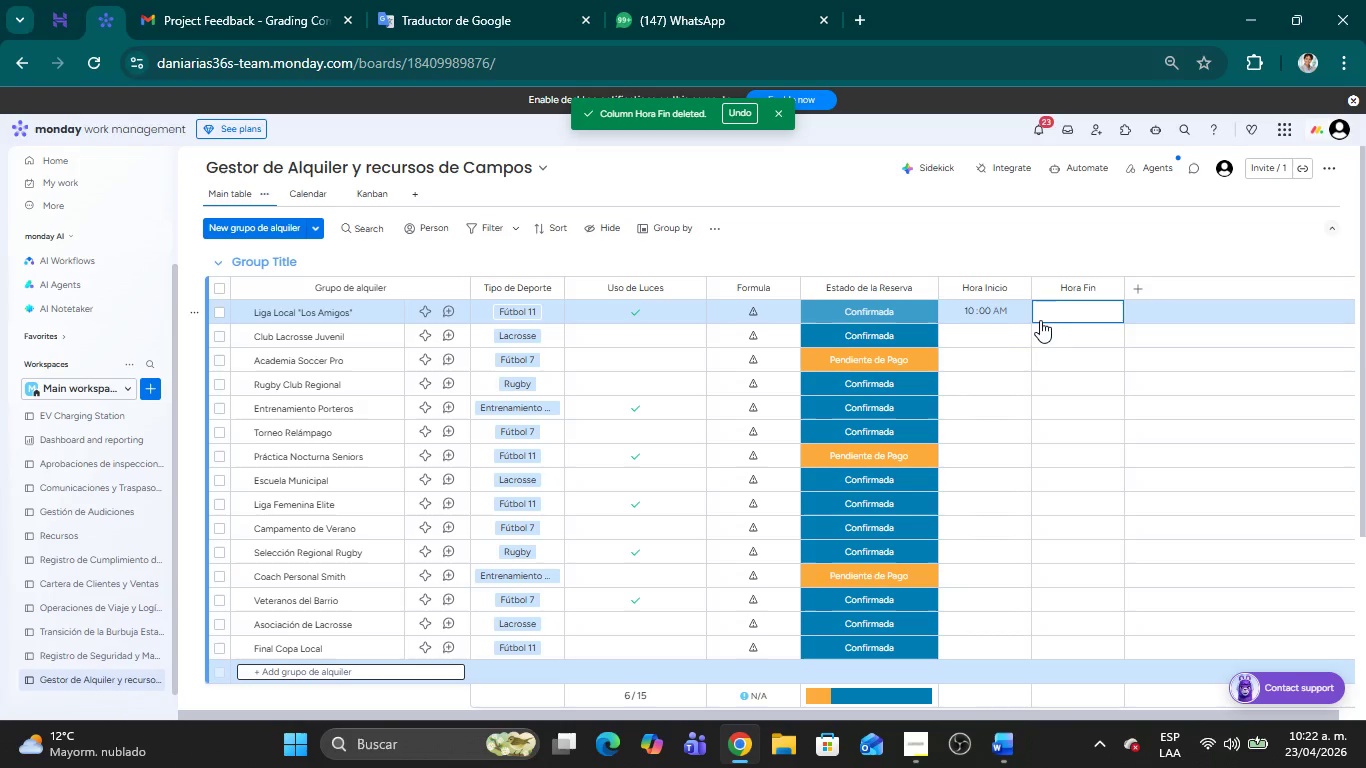 
left_click([1074, 309])
 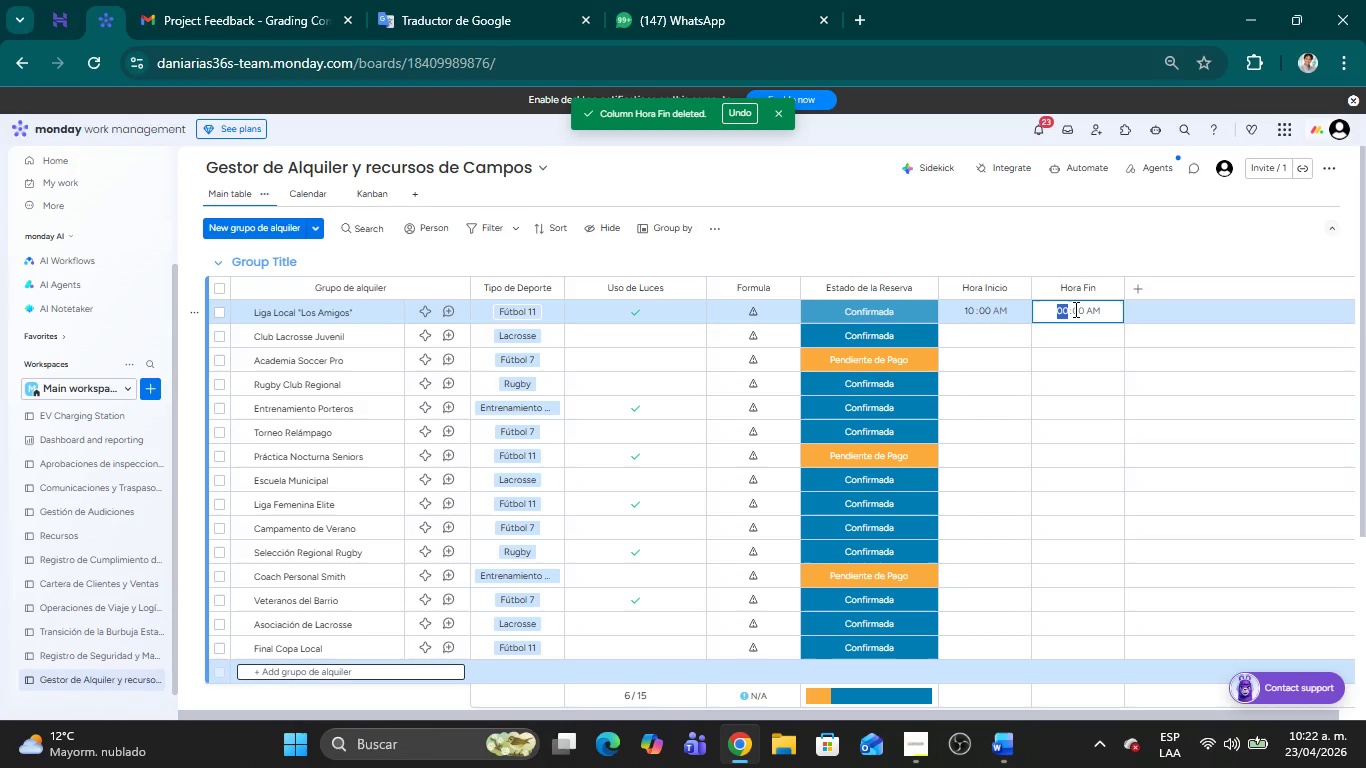 
type(12)
 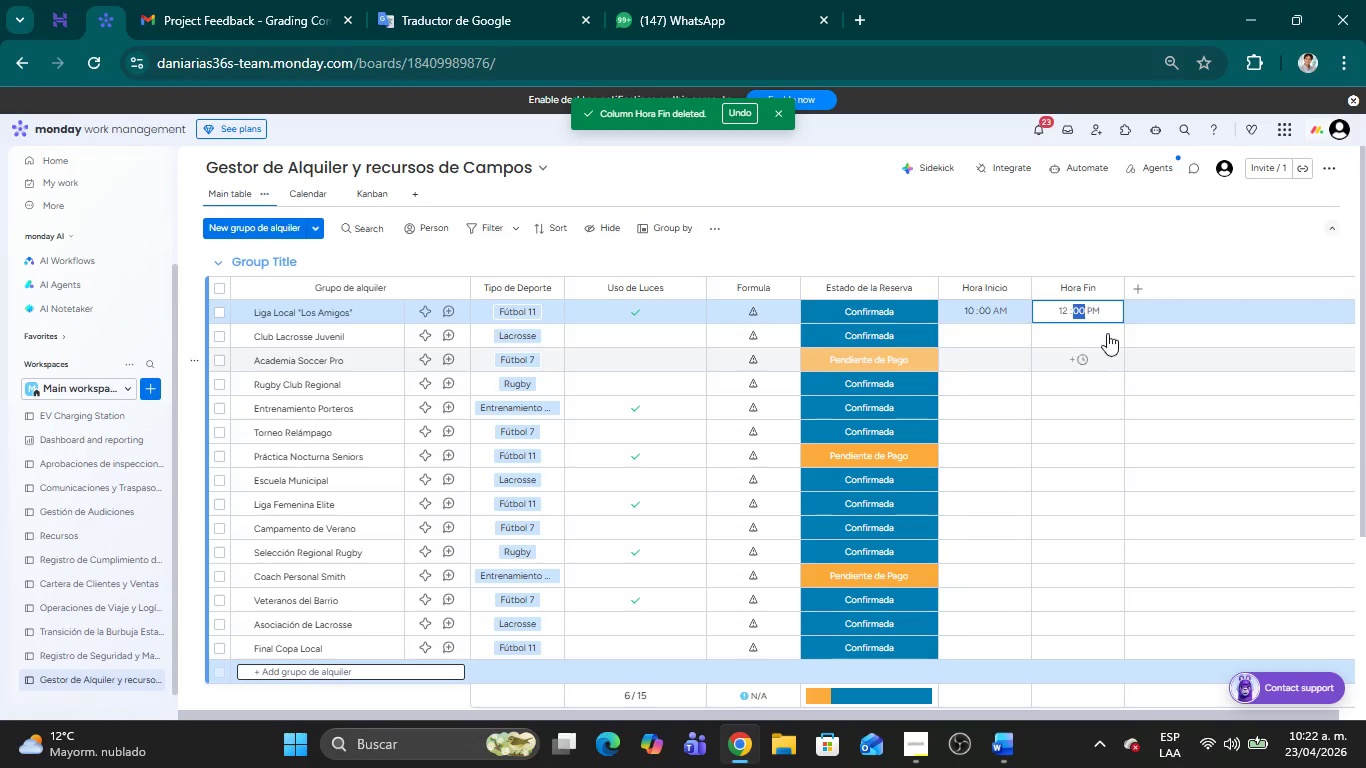 
left_click([1097, 312])
 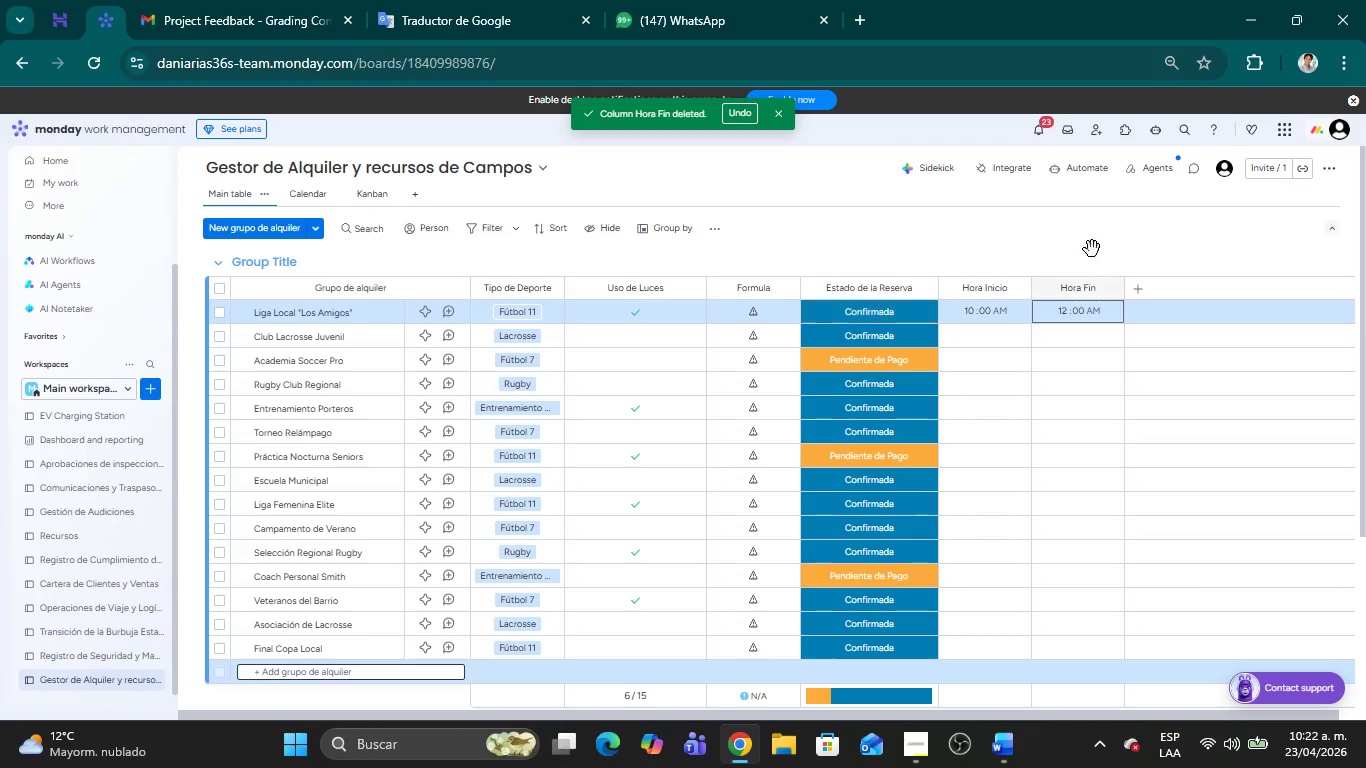 
left_click([1097, 241])
 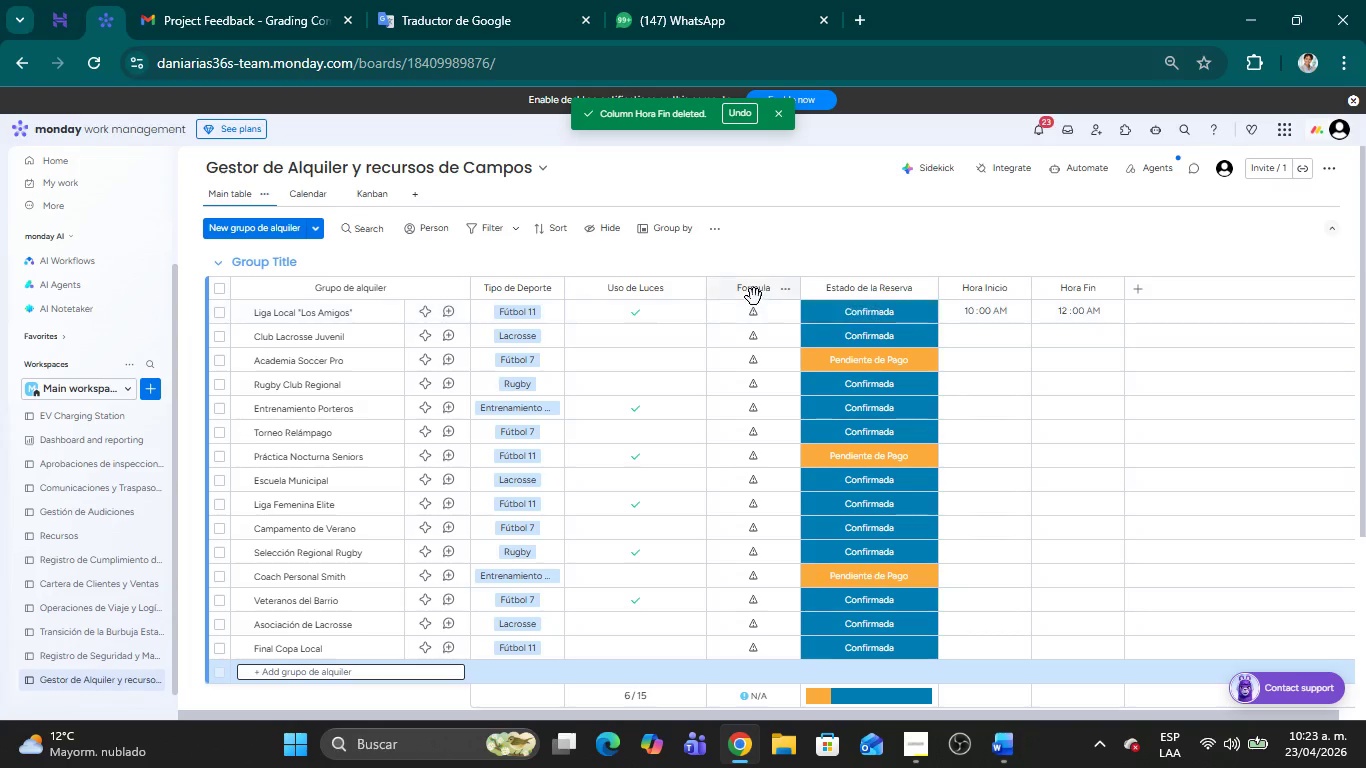 
double_click([757, 307])
 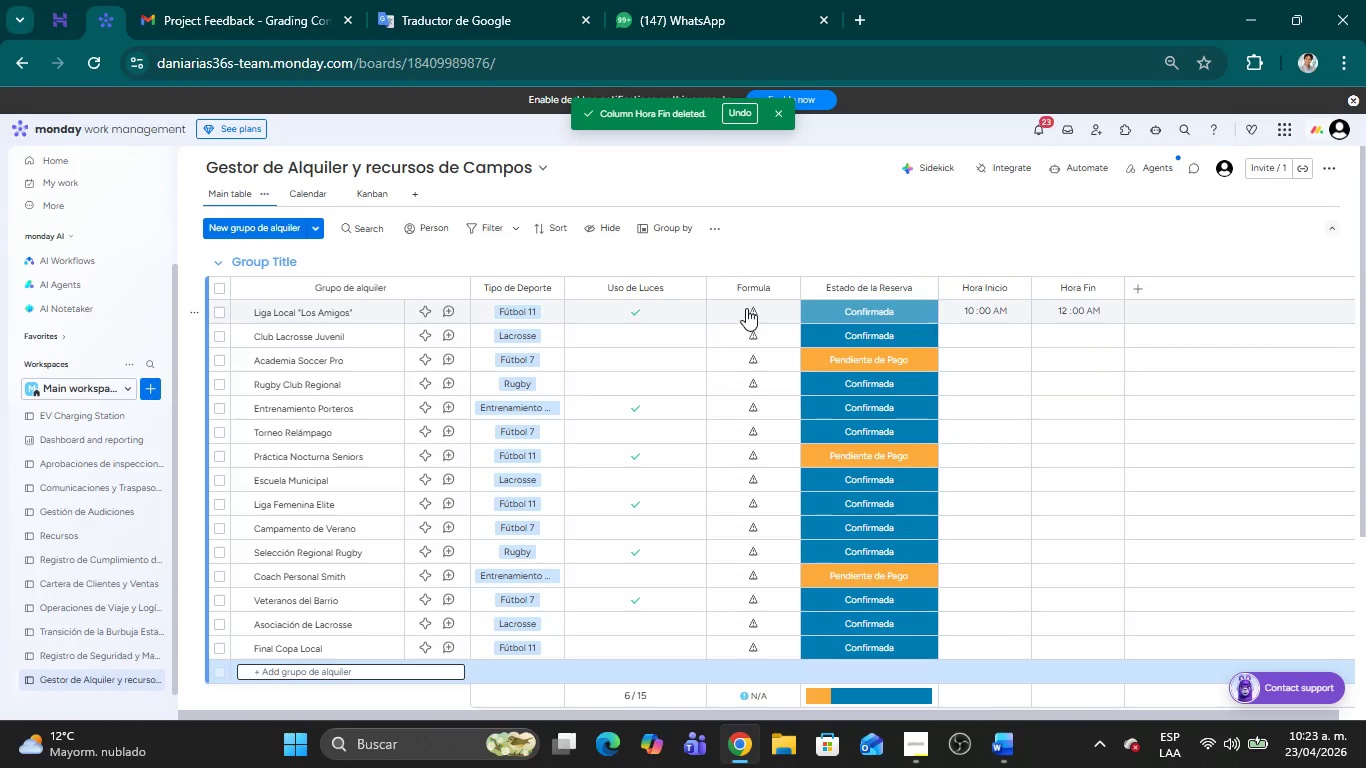 
left_click([751, 315])
 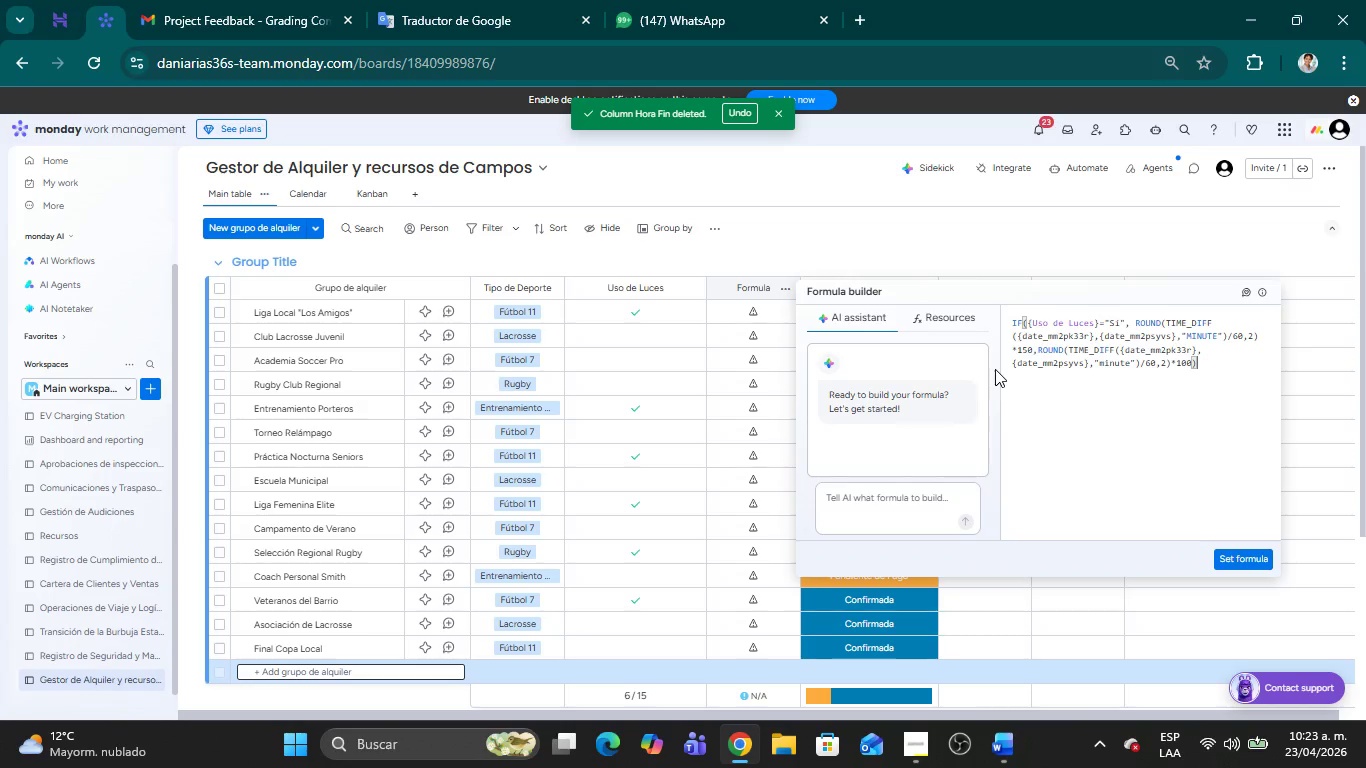 
wait(12.19)
 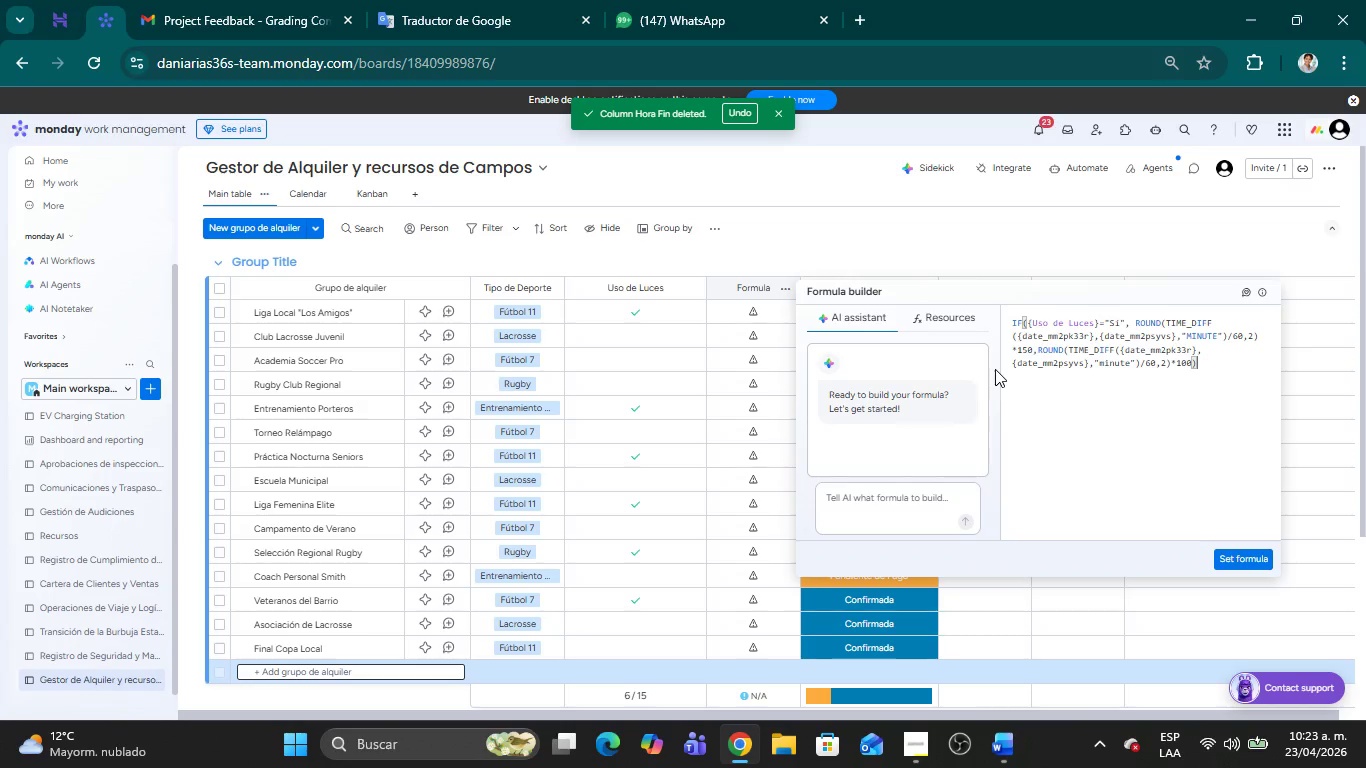 
left_click([1083, 384])
 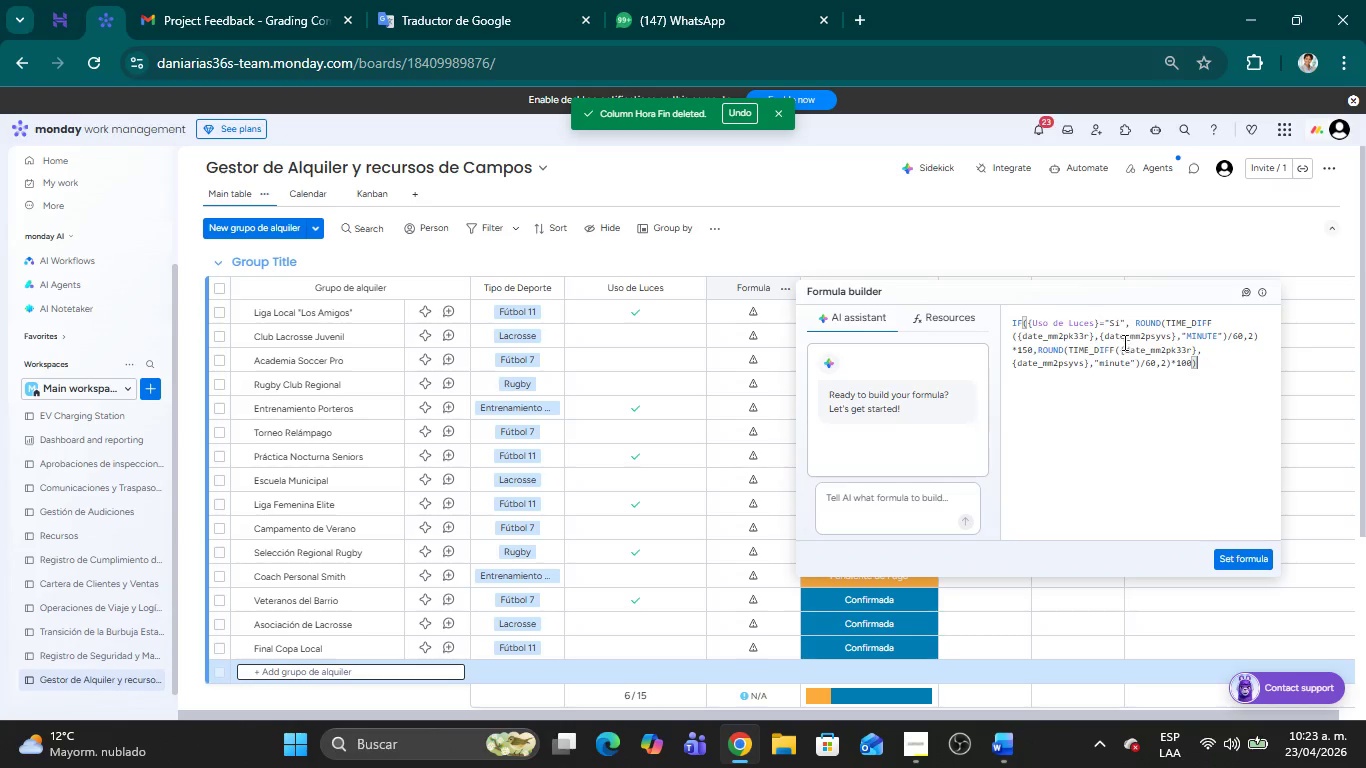 
wait(9.08)
 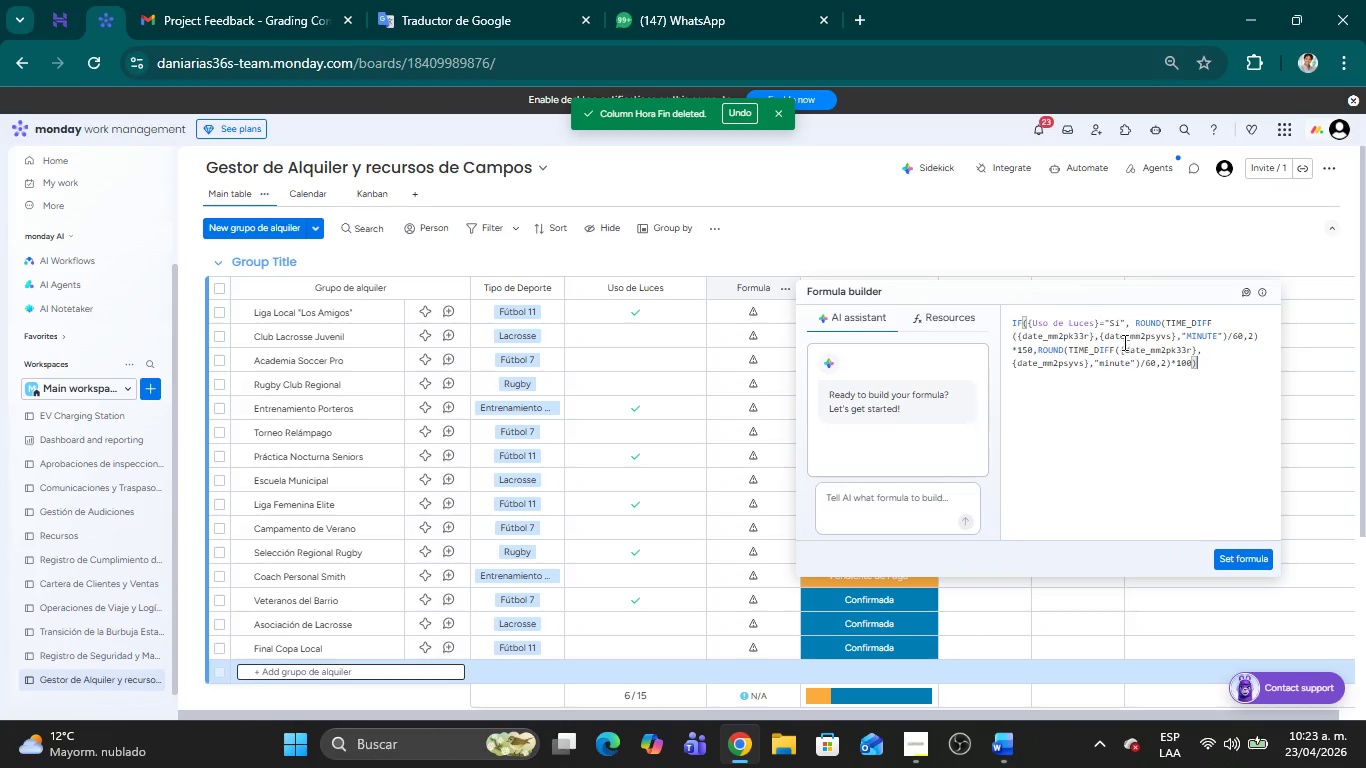 
left_click([1213, 367])
 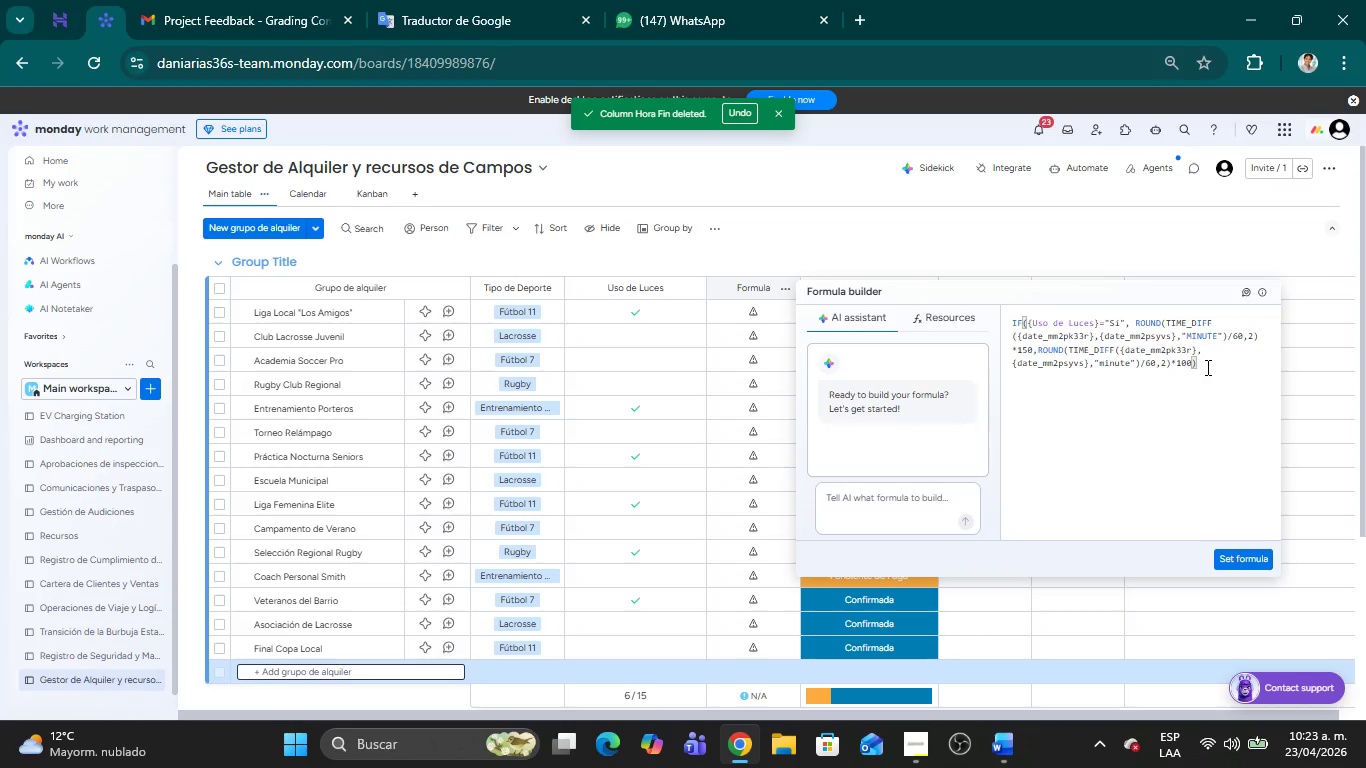 
left_click_drag(start_coordinate=[1206, 367], to_coordinate=[1011, 322])
 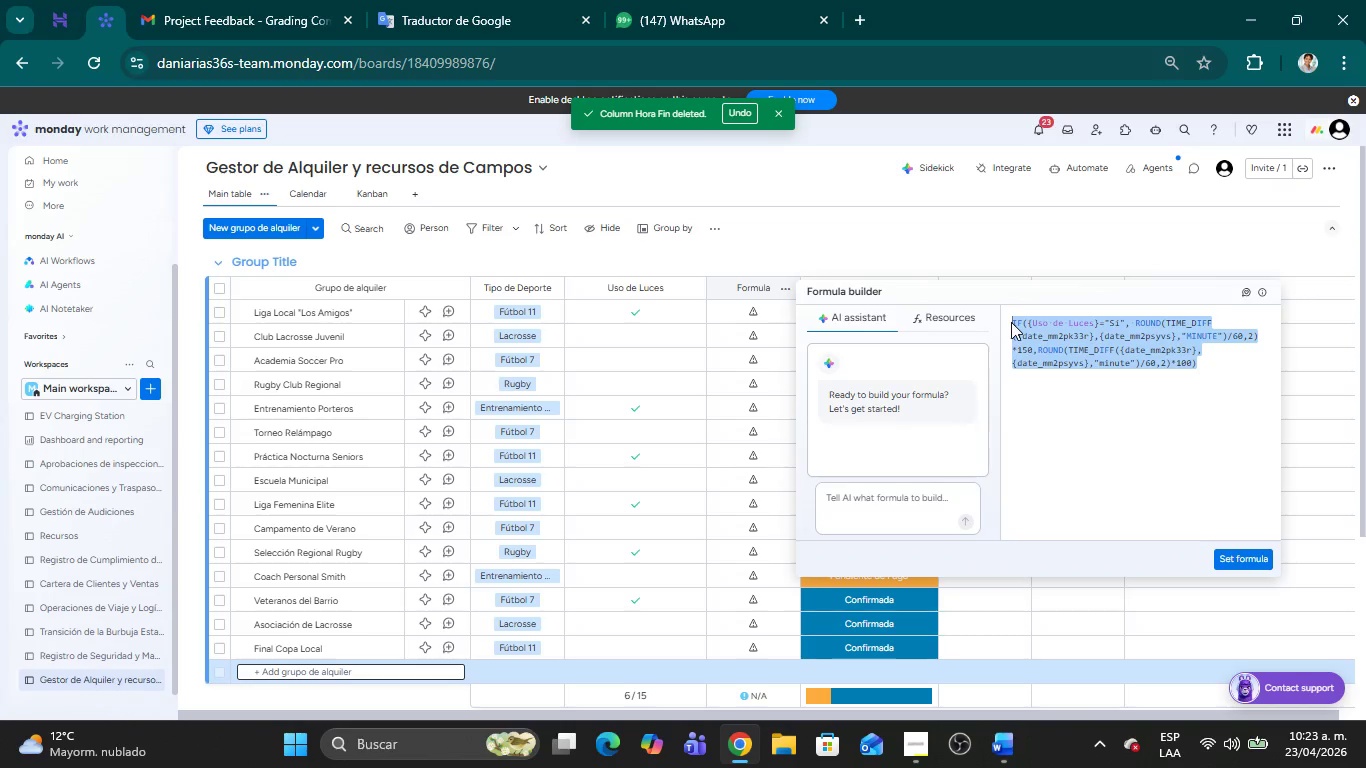 
key(Control+V)
 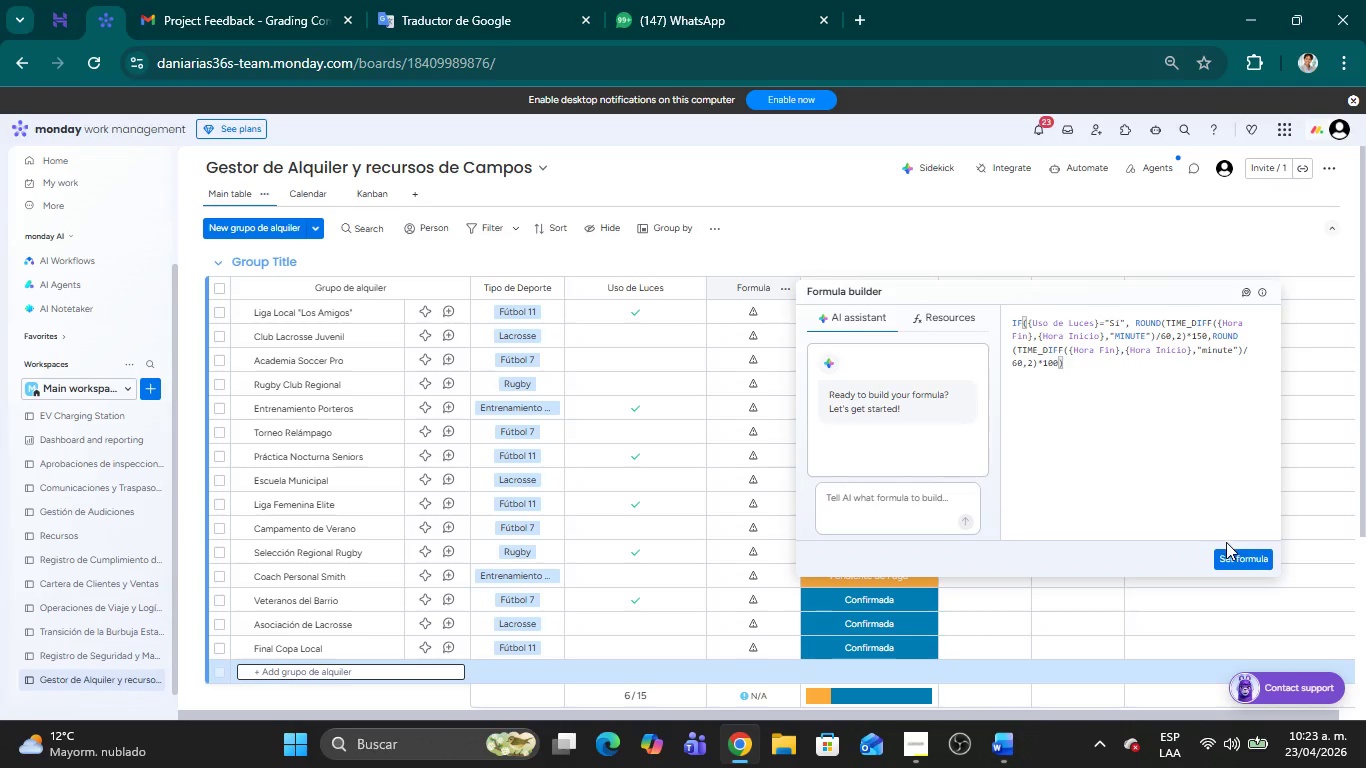 
left_click([1227, 550])
 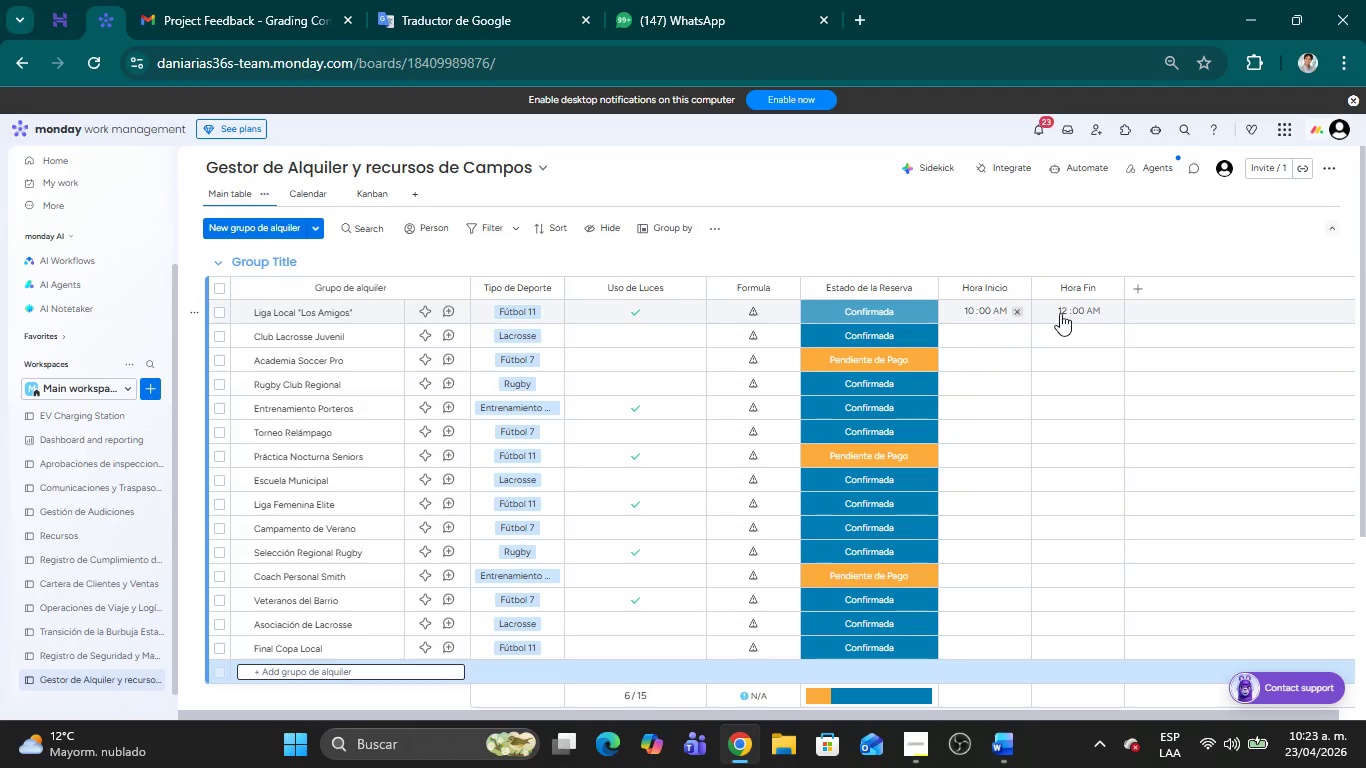 
left_click([757, 307])
 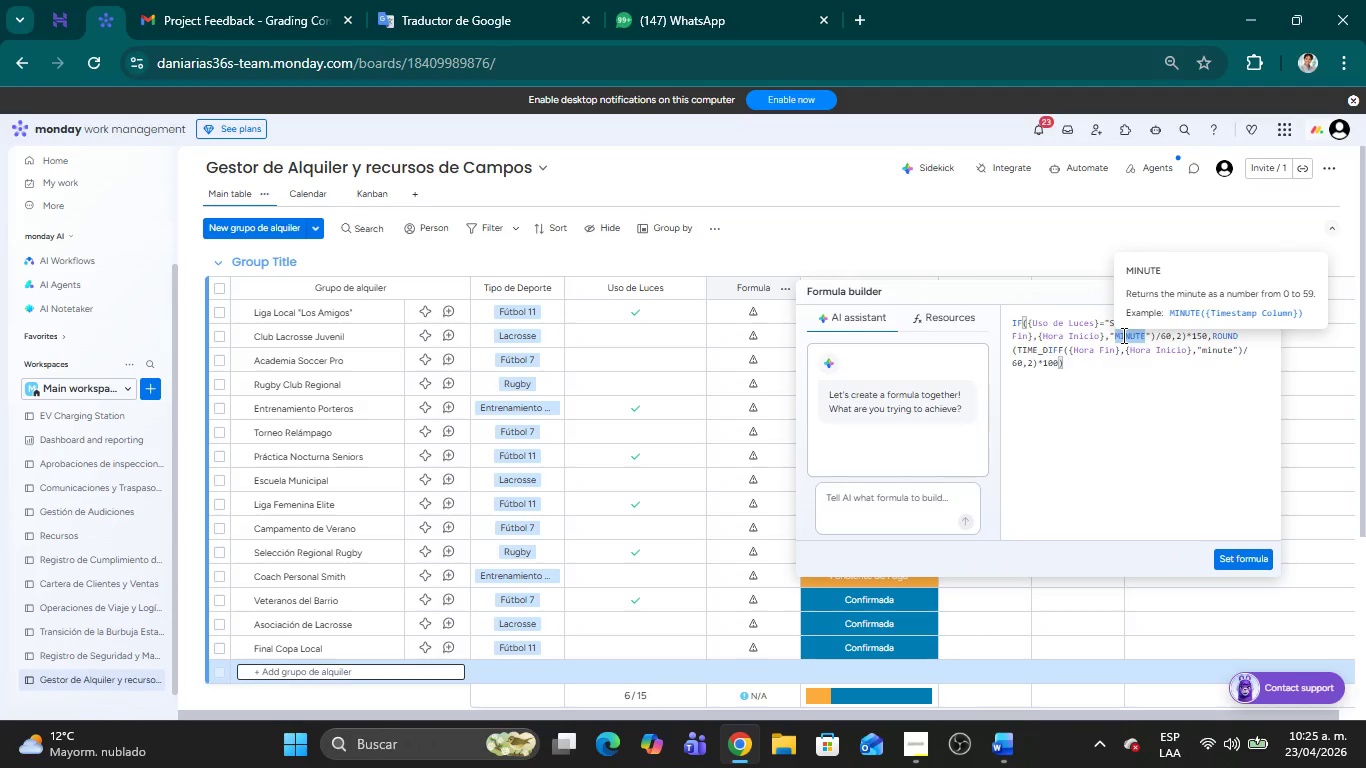 
wait(98.62)
 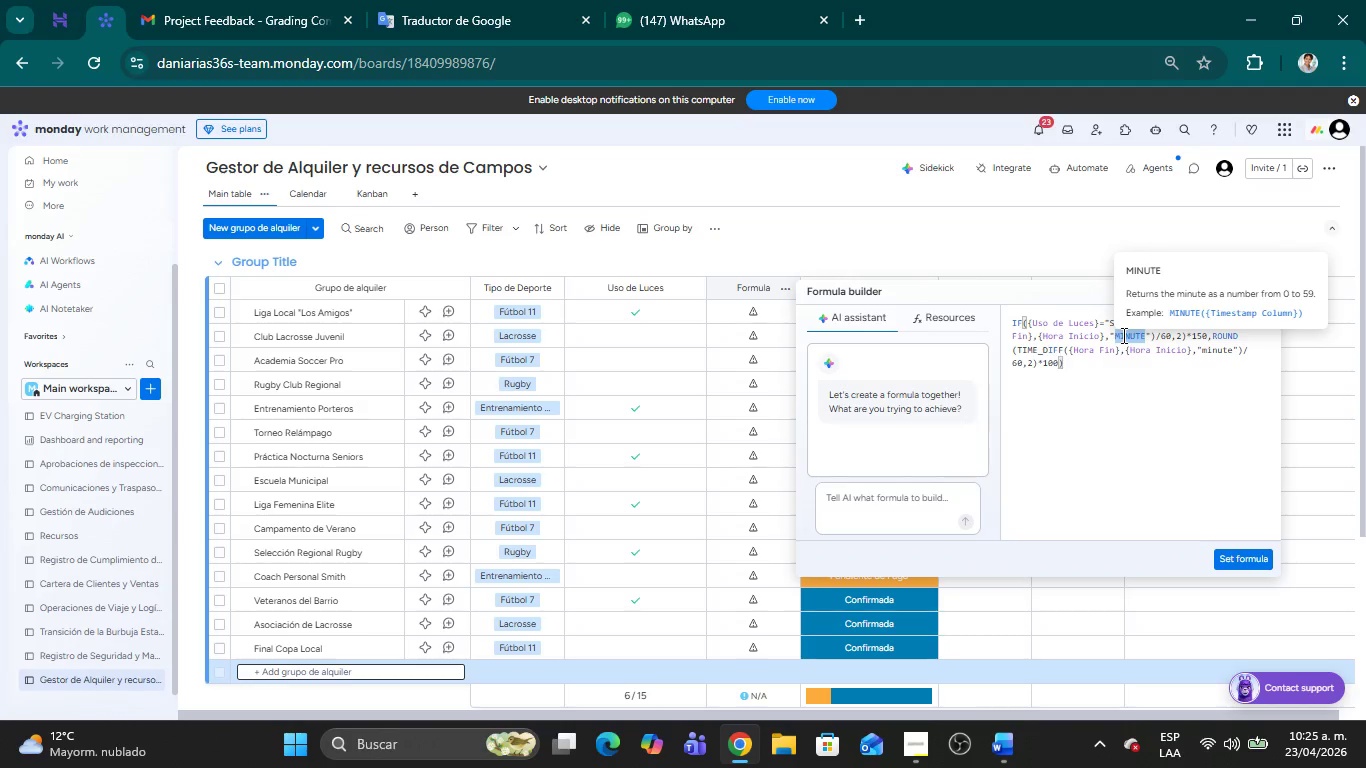 
double_click([1122, 335])
 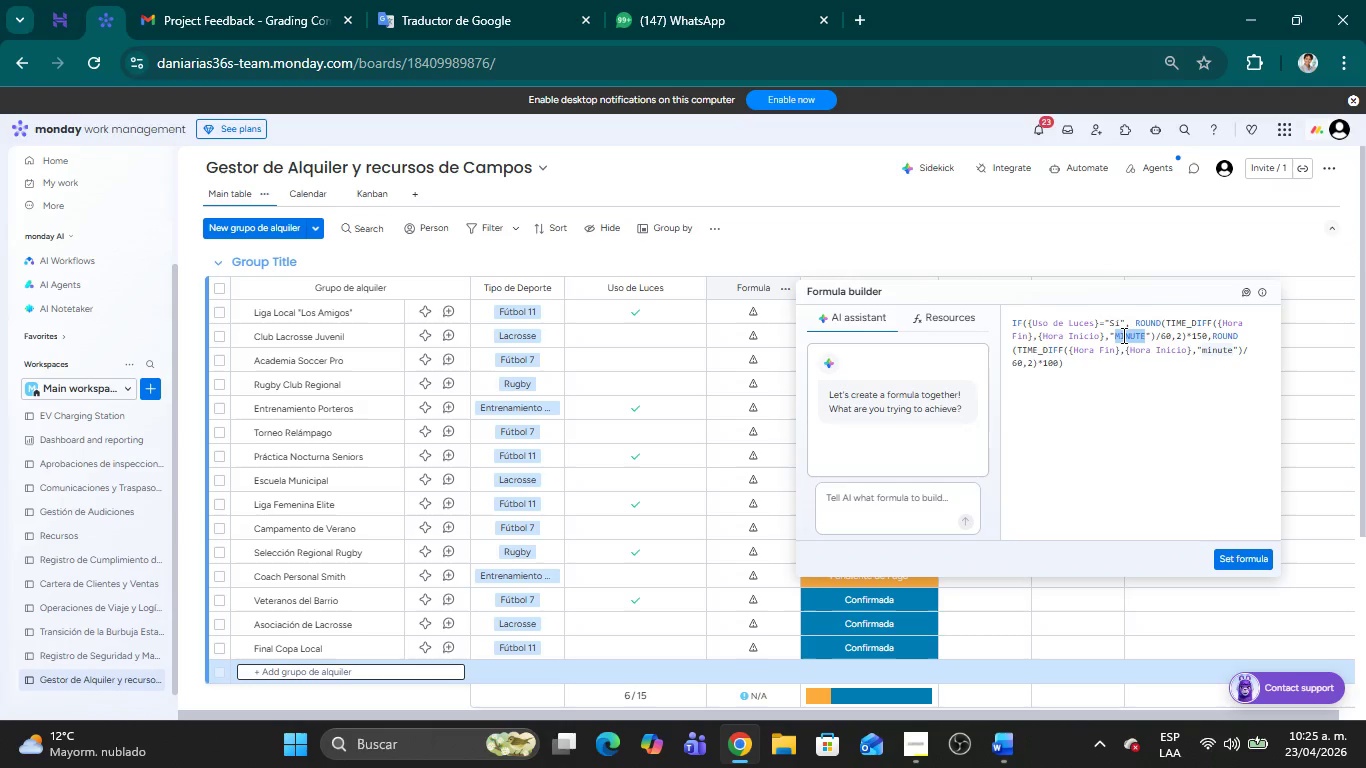 
type(minut)
 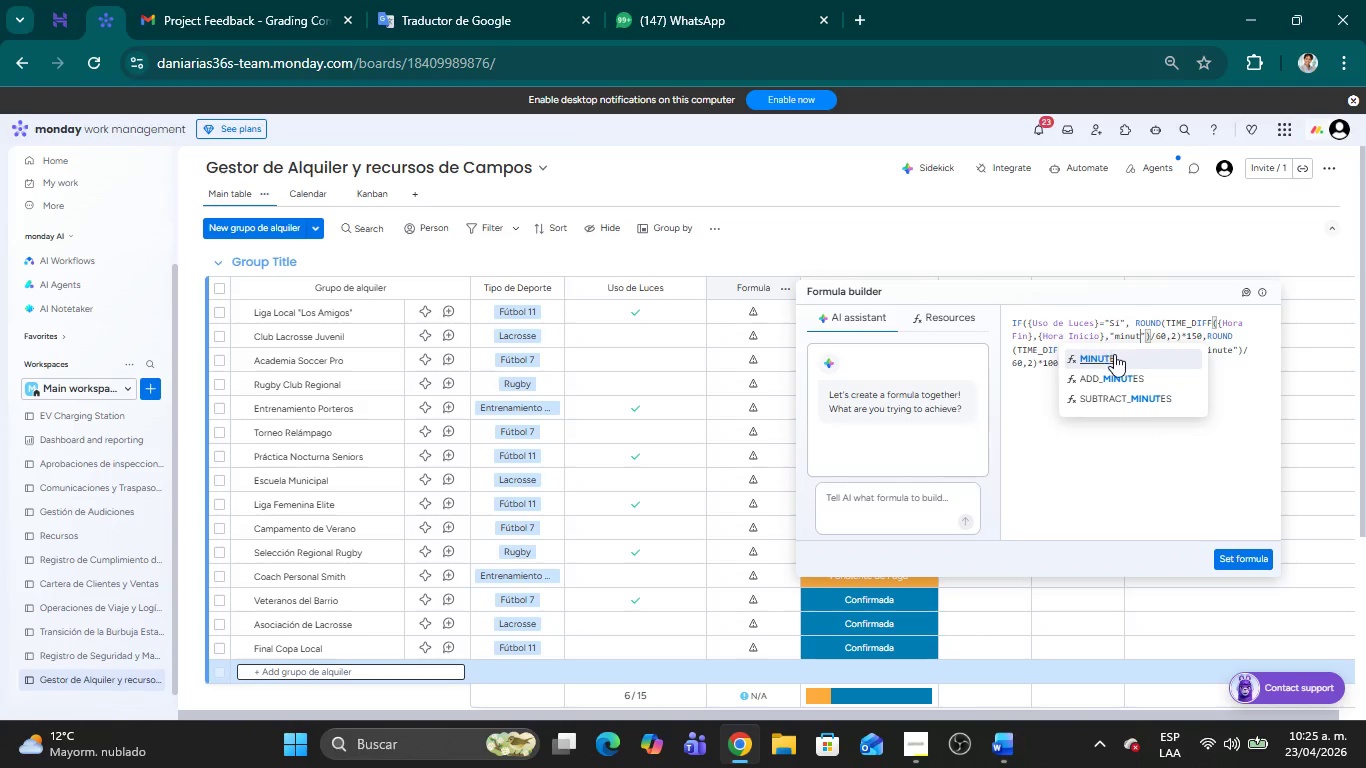 
left_click([1115, 354])
 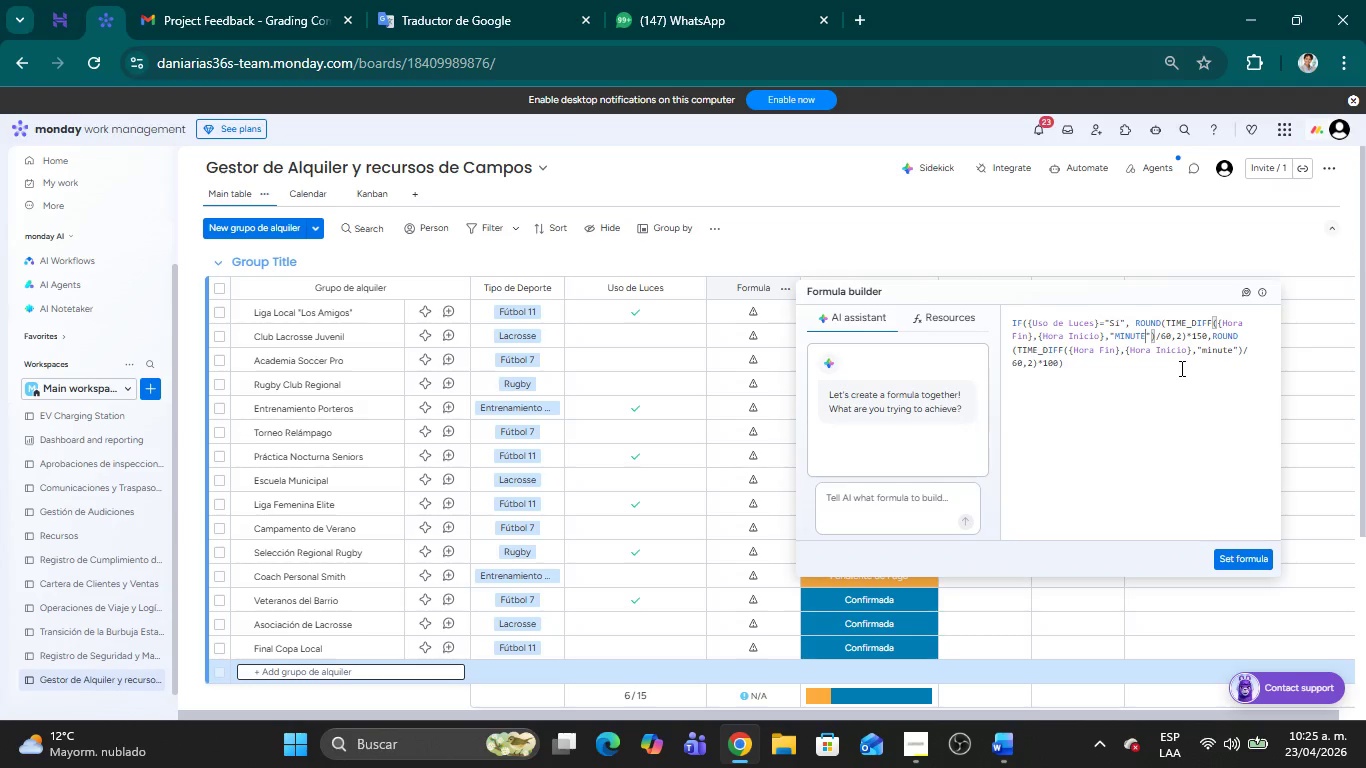 
wait(9.25)
 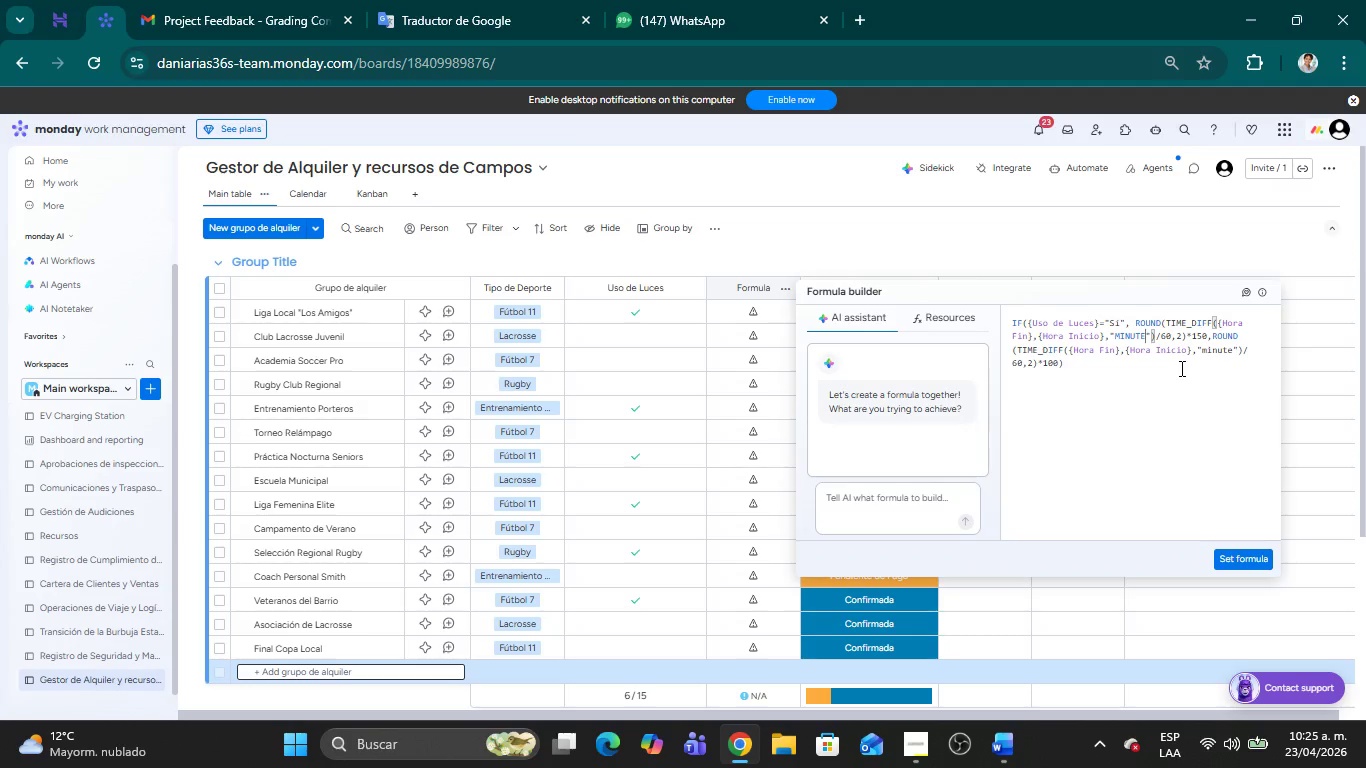 
double_click([1220, 352])
 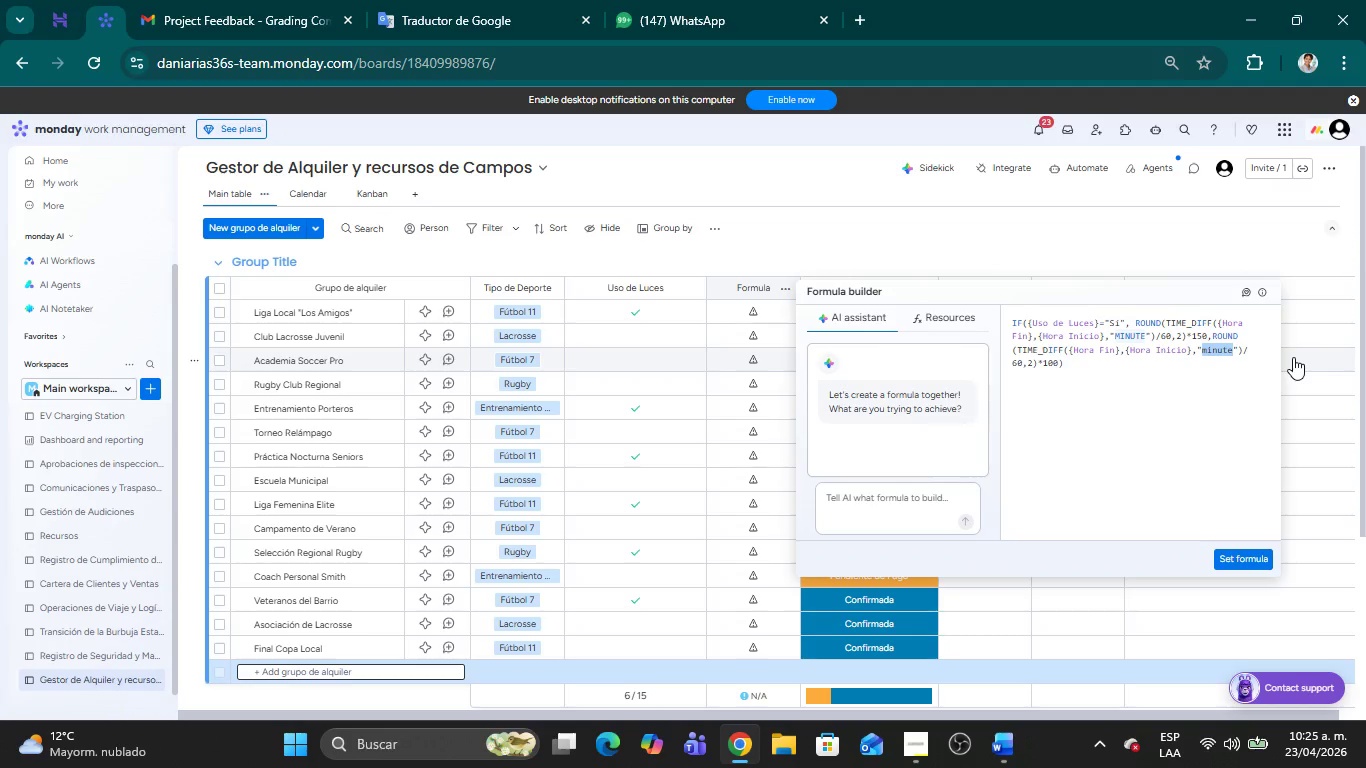 
wait(6.66)
 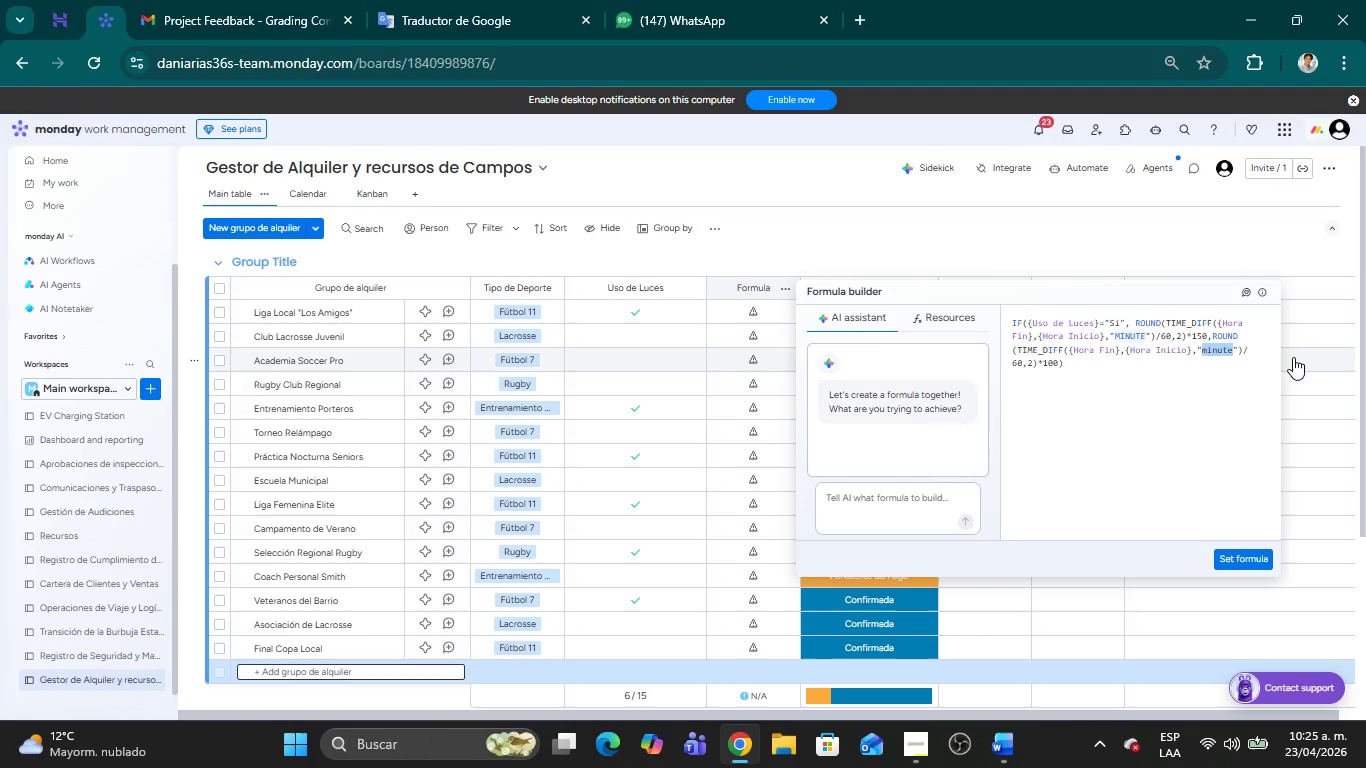 
type(min)
 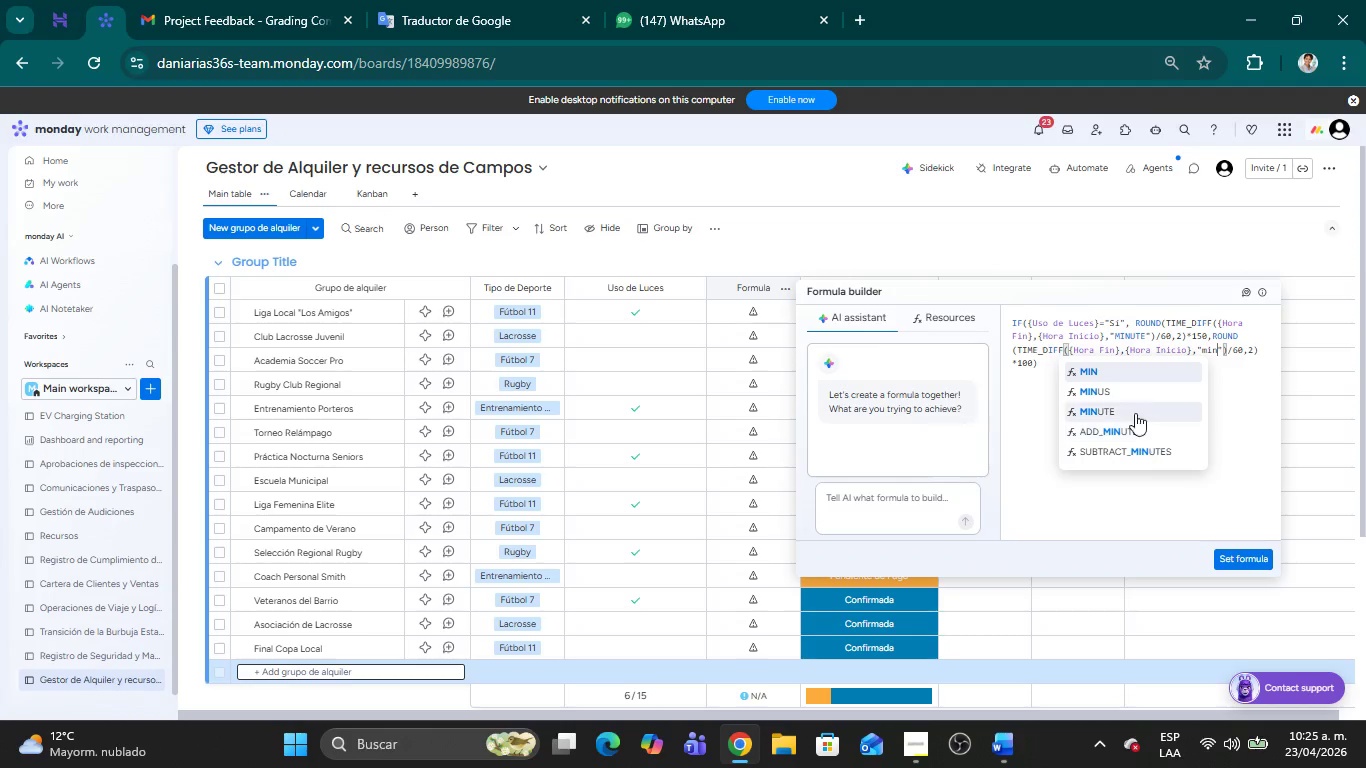 
left_click([1129, 406])
 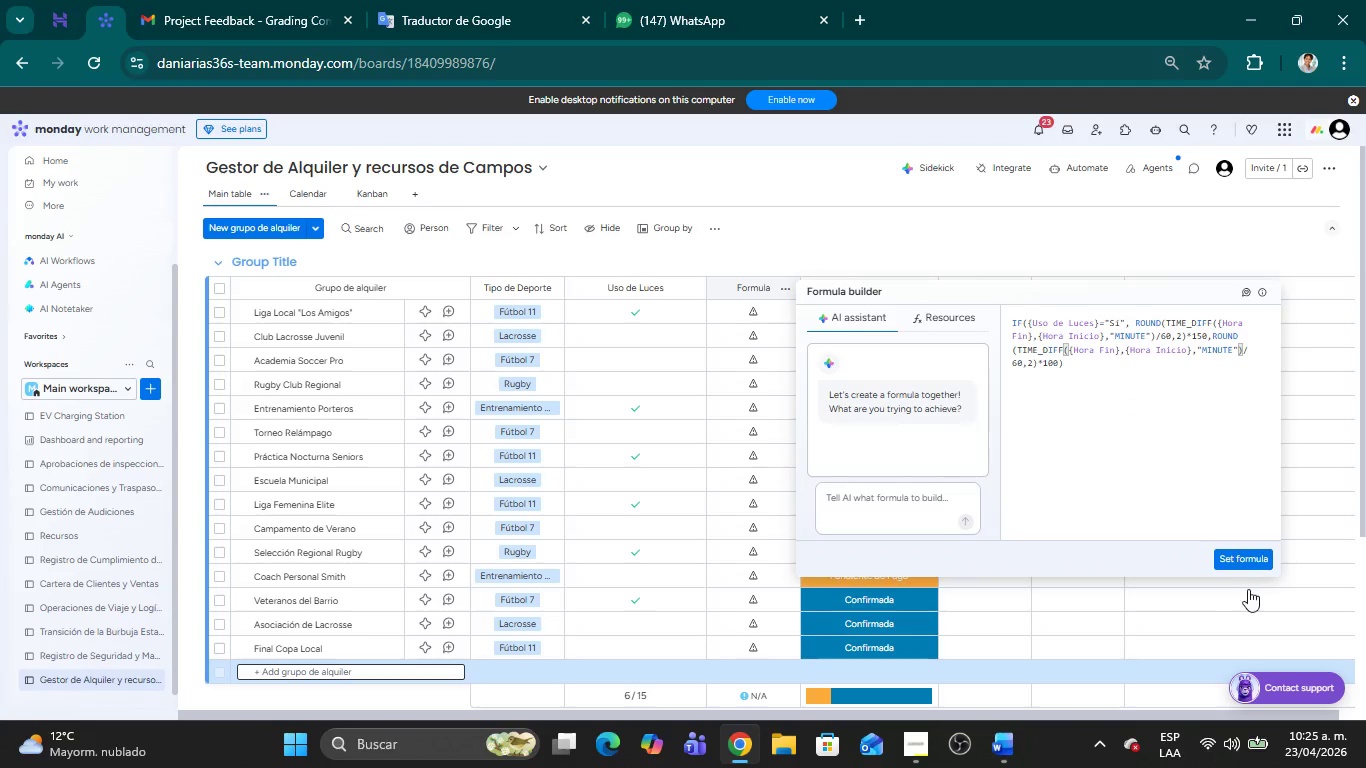 
left_click([1253, 562])
 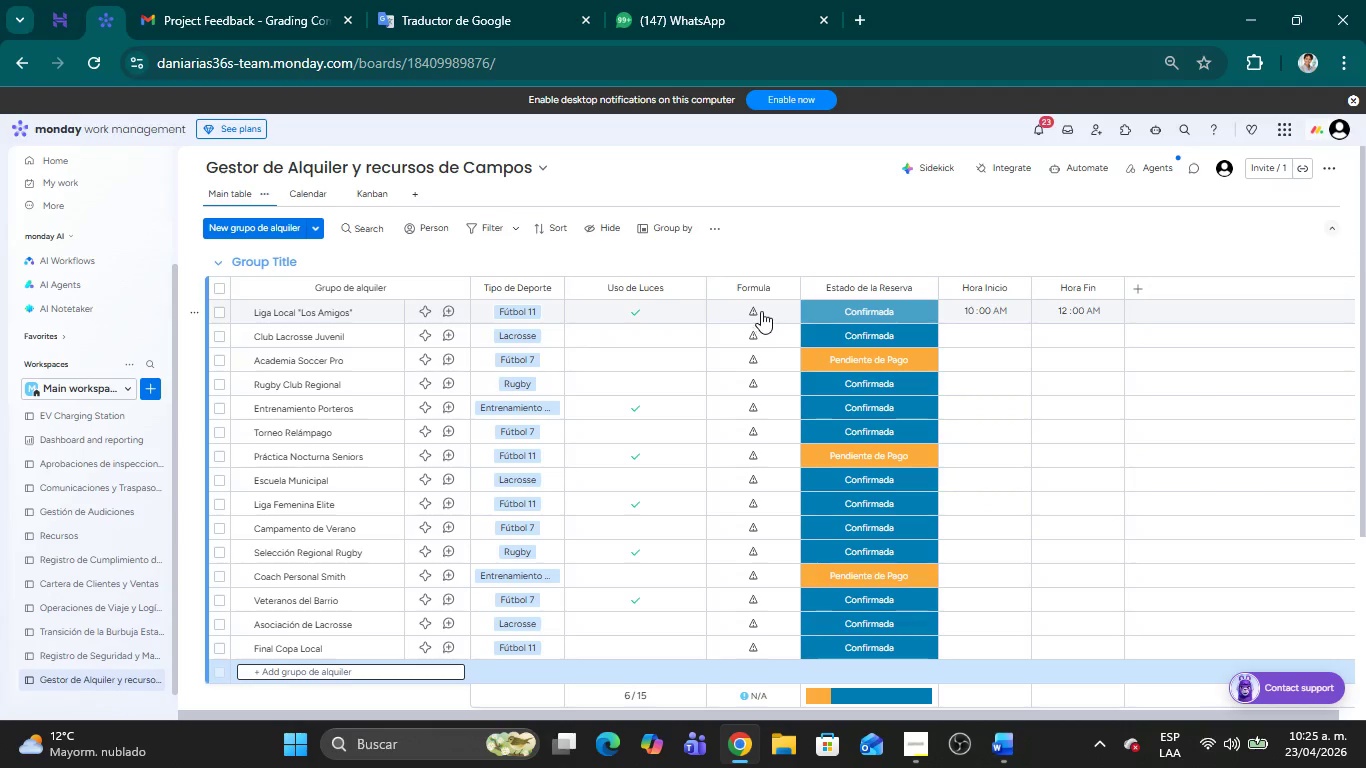 
left_click([753, 309])
 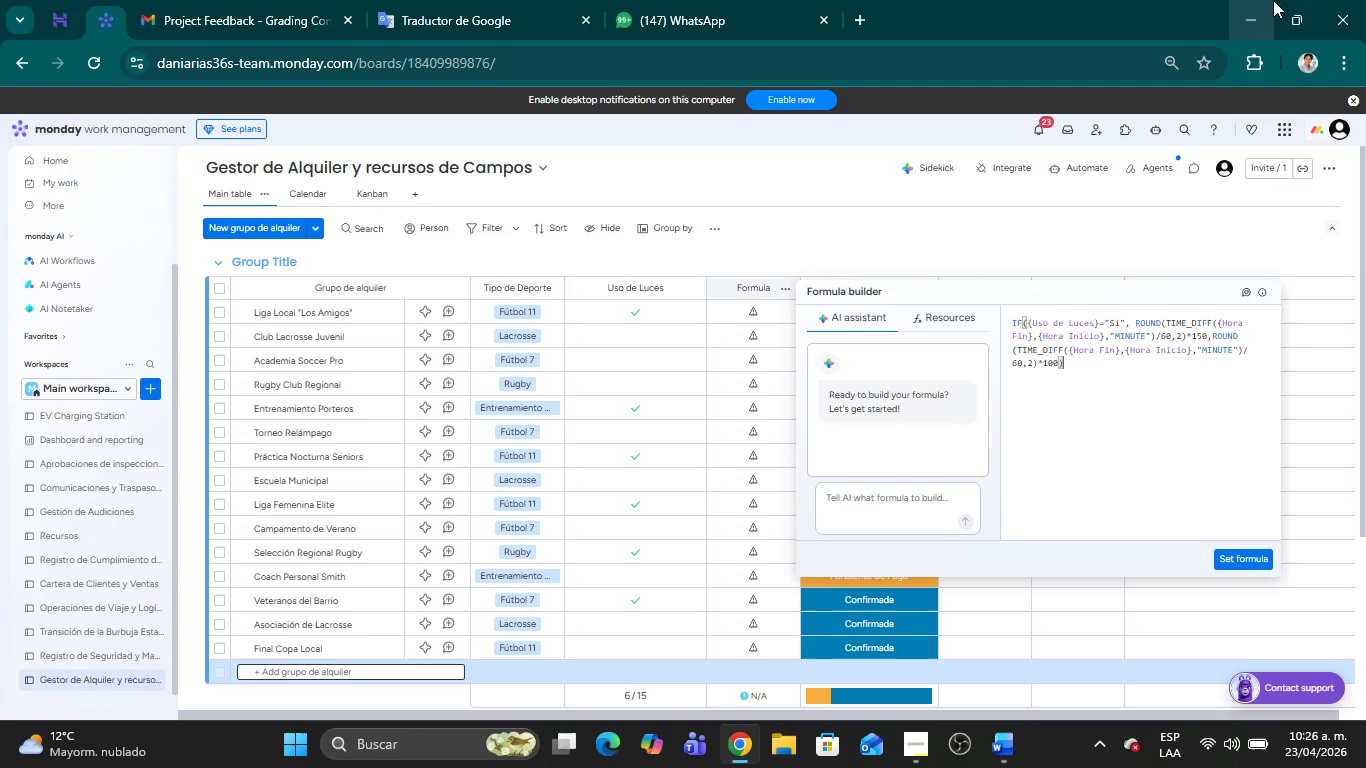 
wait(48.05)
 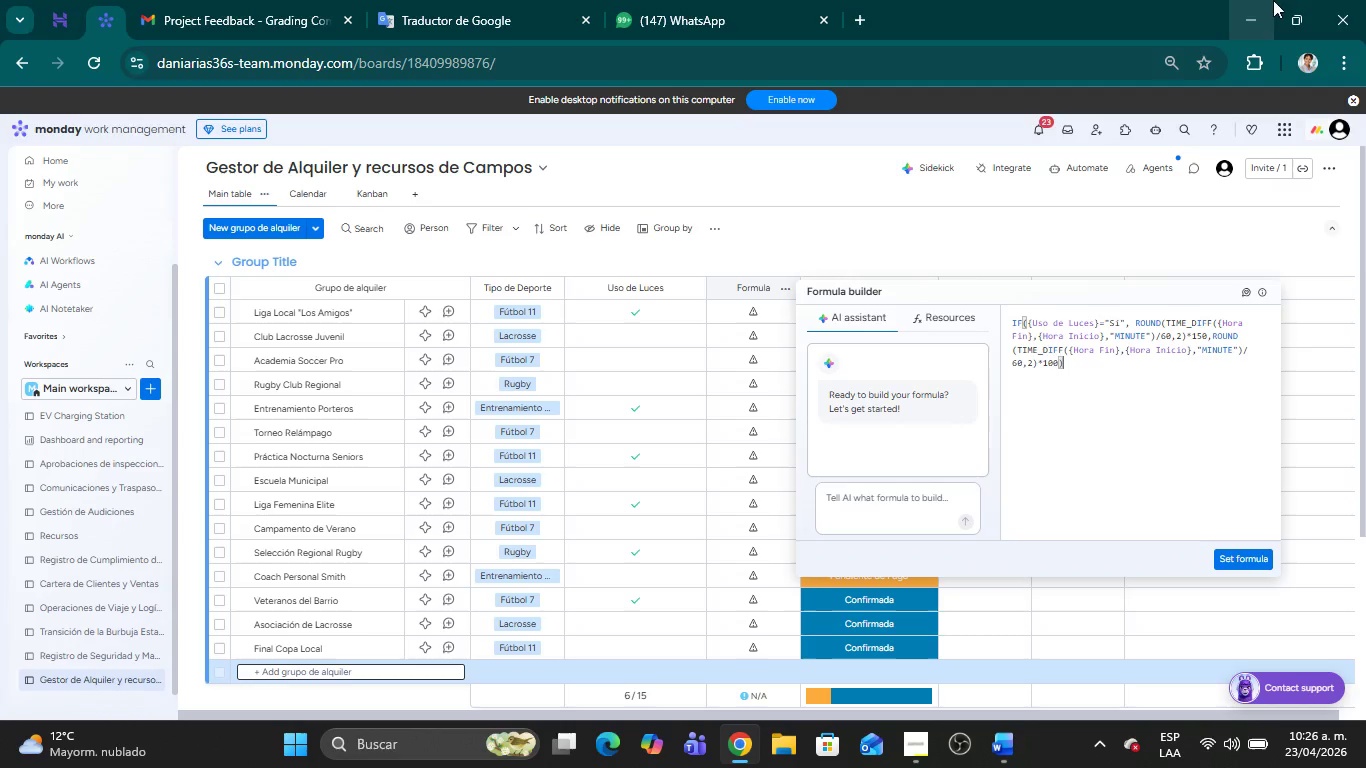 
scroll: coordinate [1128, 415], scroll_direction: down, amount: 1.0
 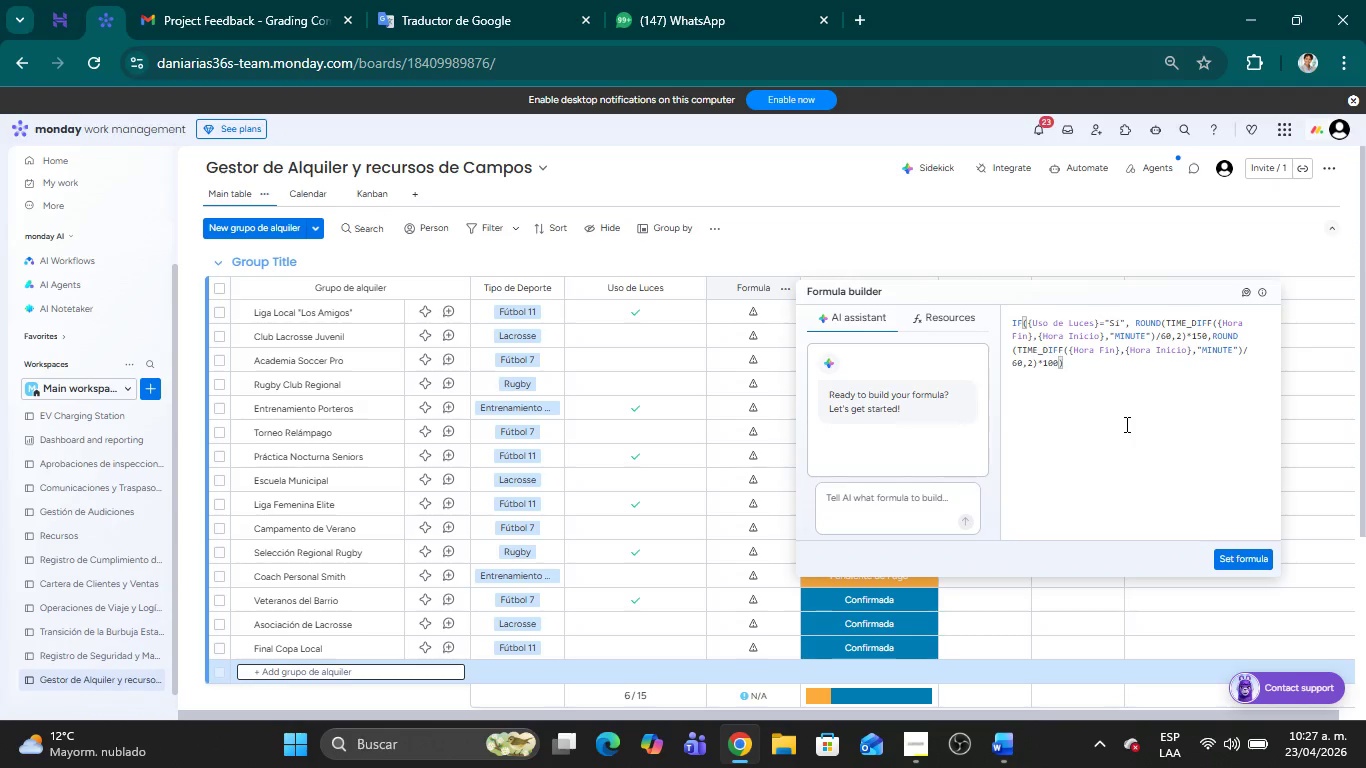 
wait(33.32)
 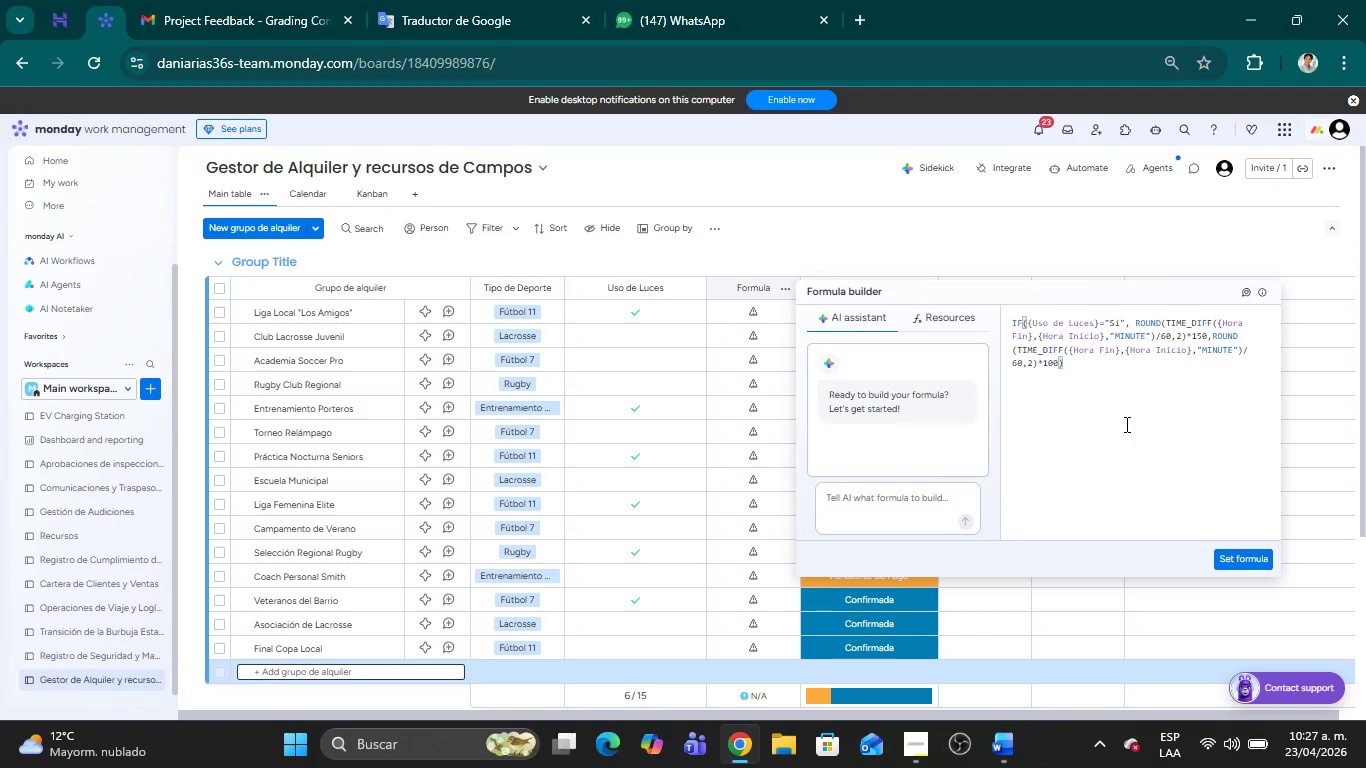 
left_click_drag(start_coordinate=[1096, 366], to_coordinate=[910, 282])
 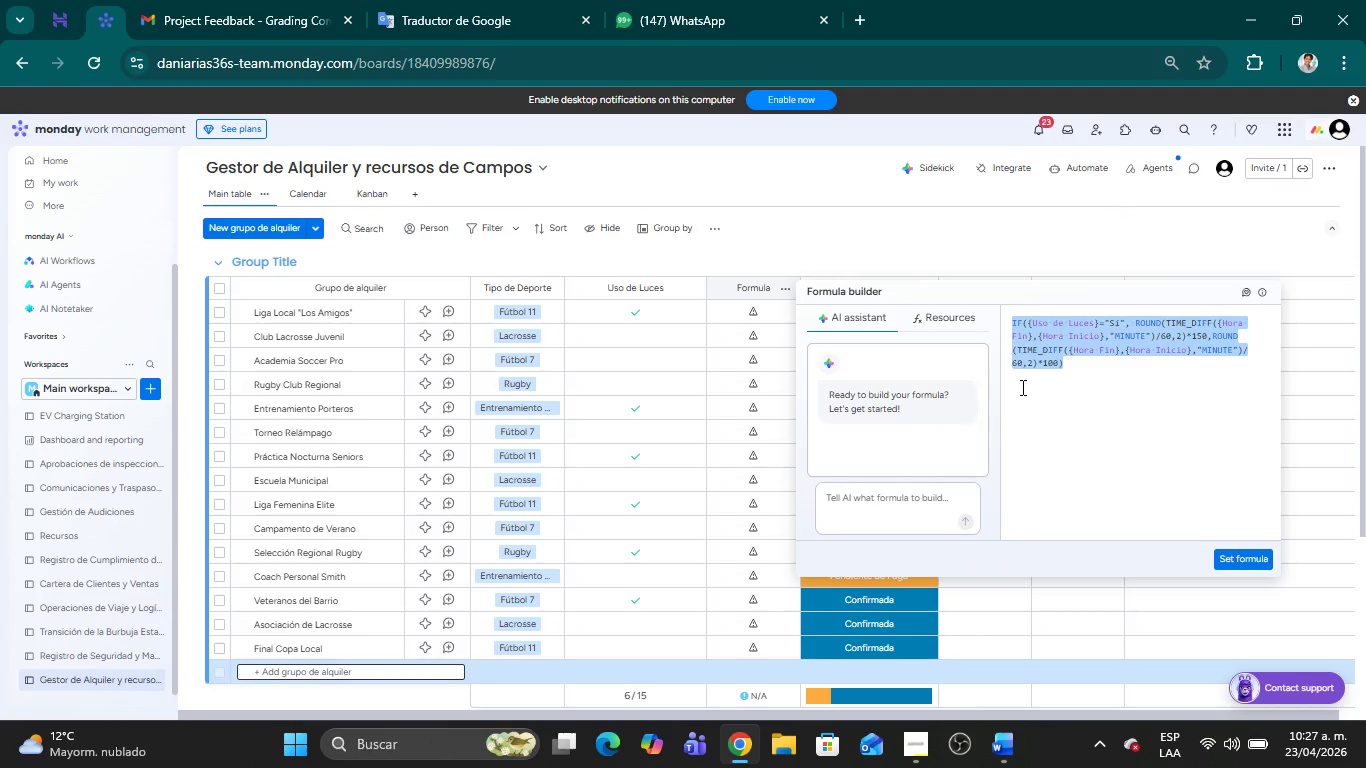 
key(Control+X)
 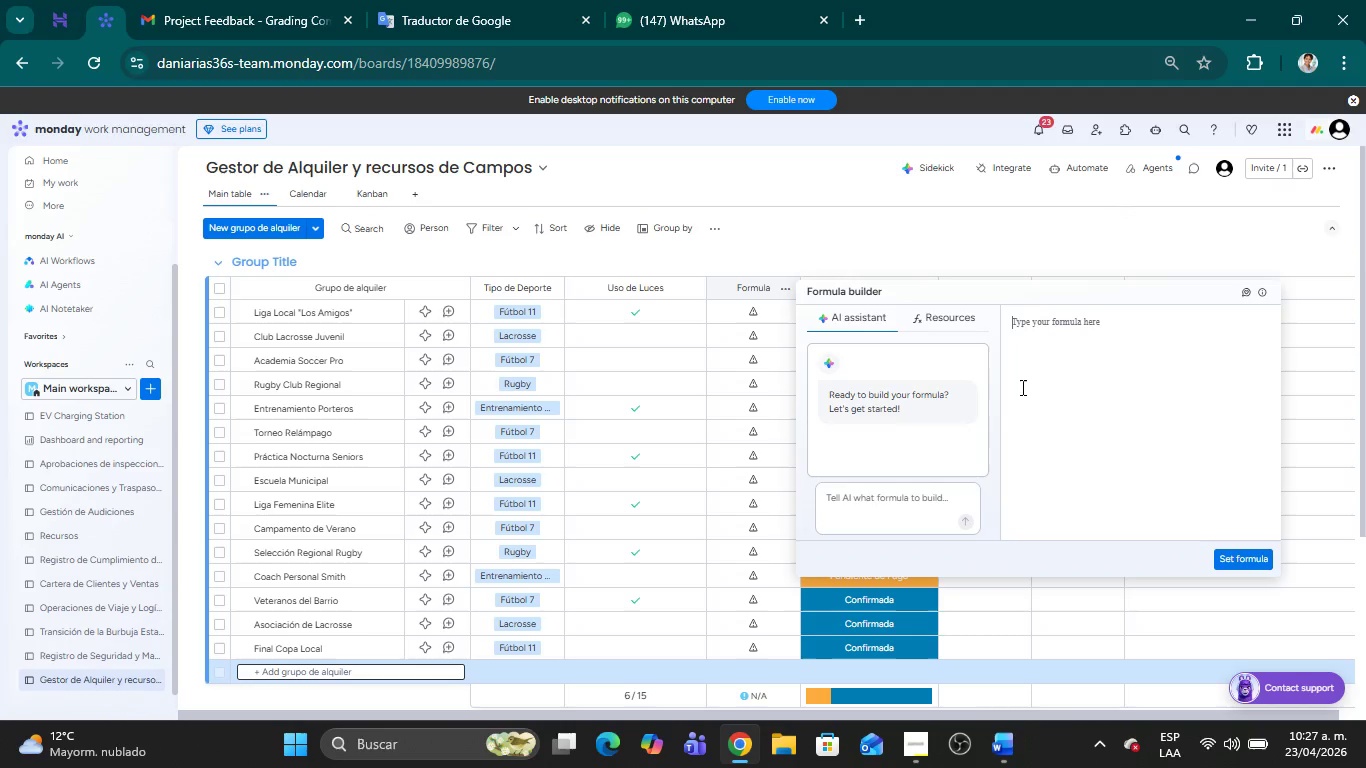 
type(ID)
key(Backspace)
type(F*'M)
key(Backspace)
type(USO)
 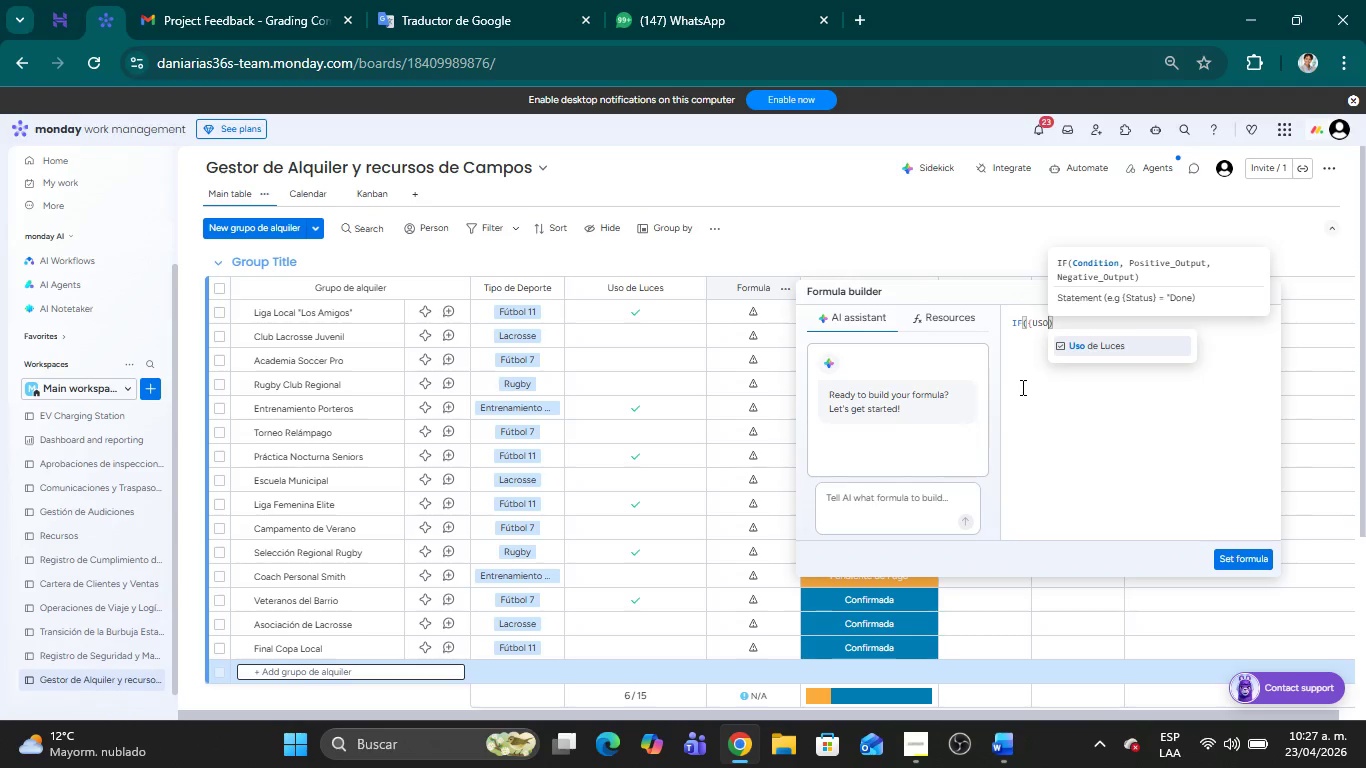 
left_click([1121, 343])
 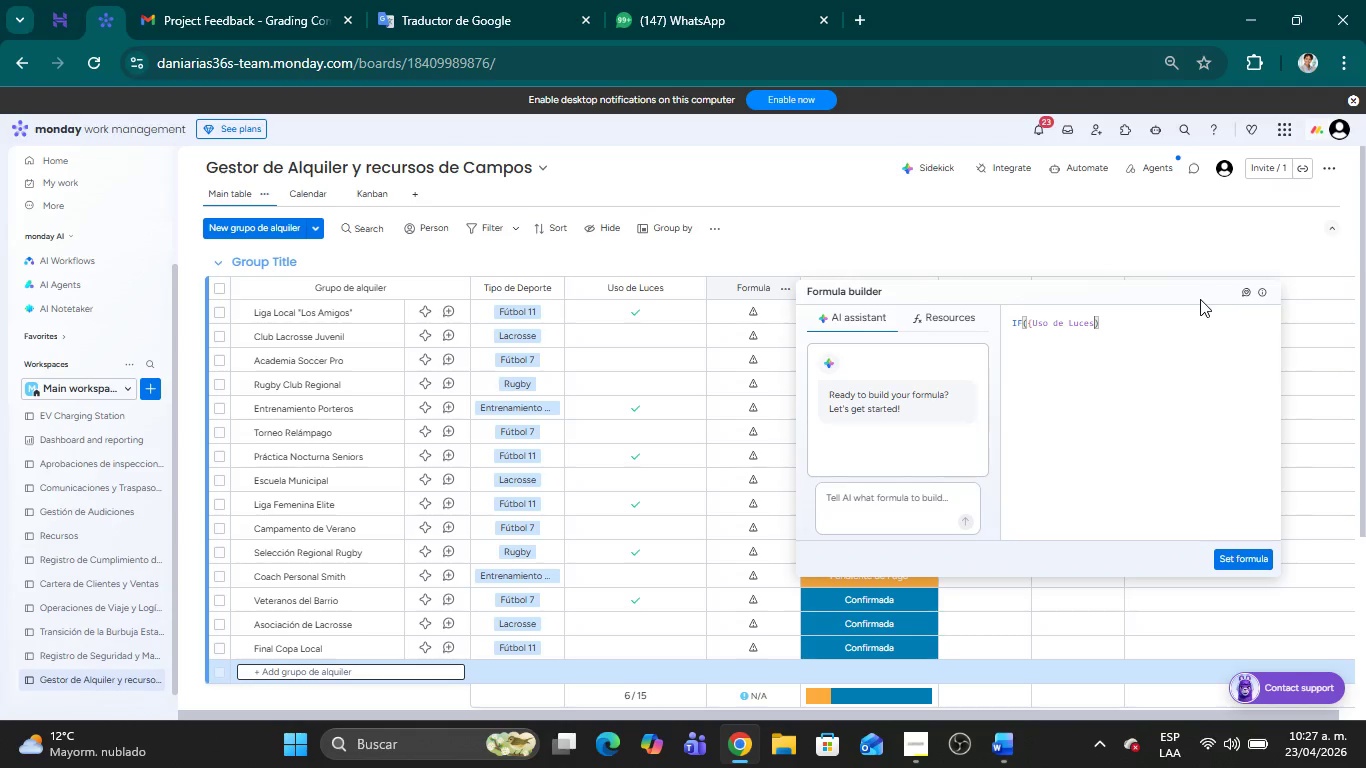 
key(Slash)
 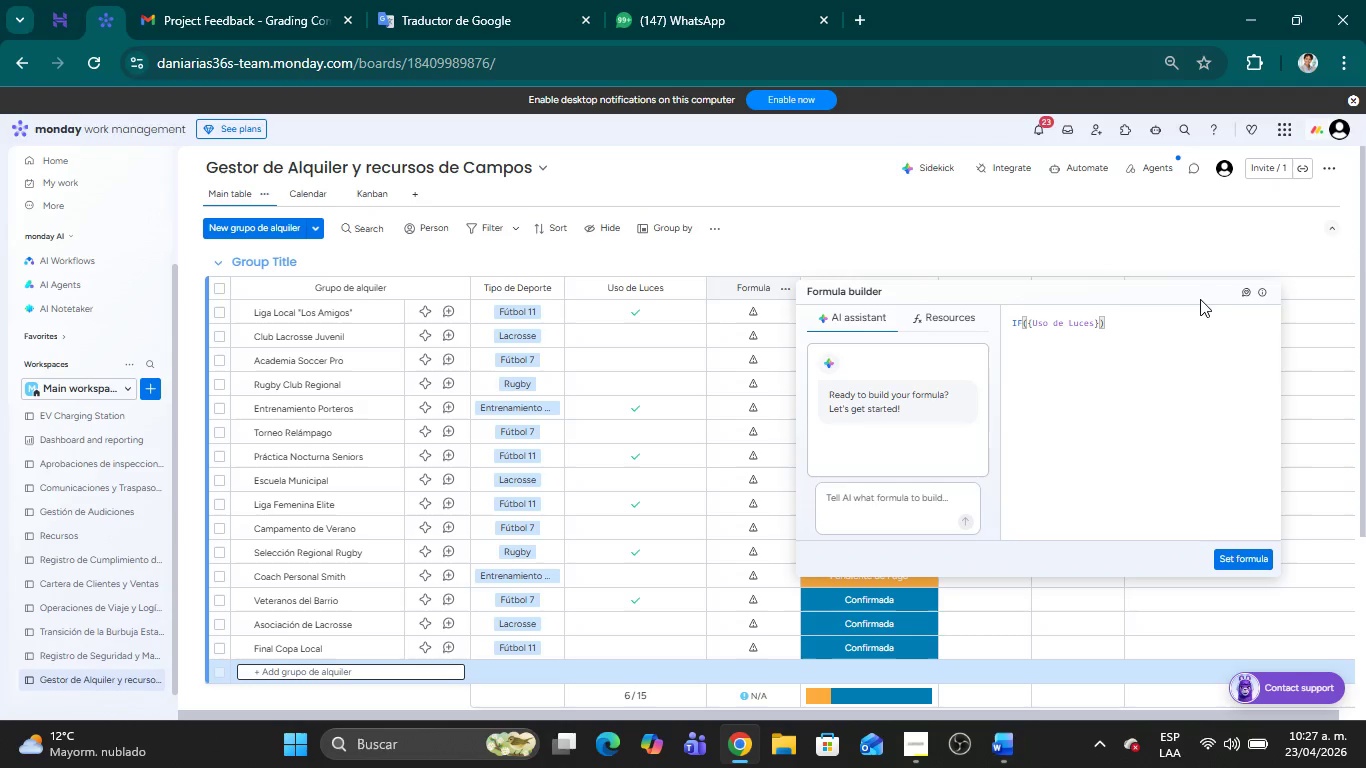 
type()@sI)
key(Backspace)
key(Backspace)
key(Backspace)
type(SI)
key(Backspace)
key(Backspace)
type(@Si)
key(Backspace)
type(I@)
 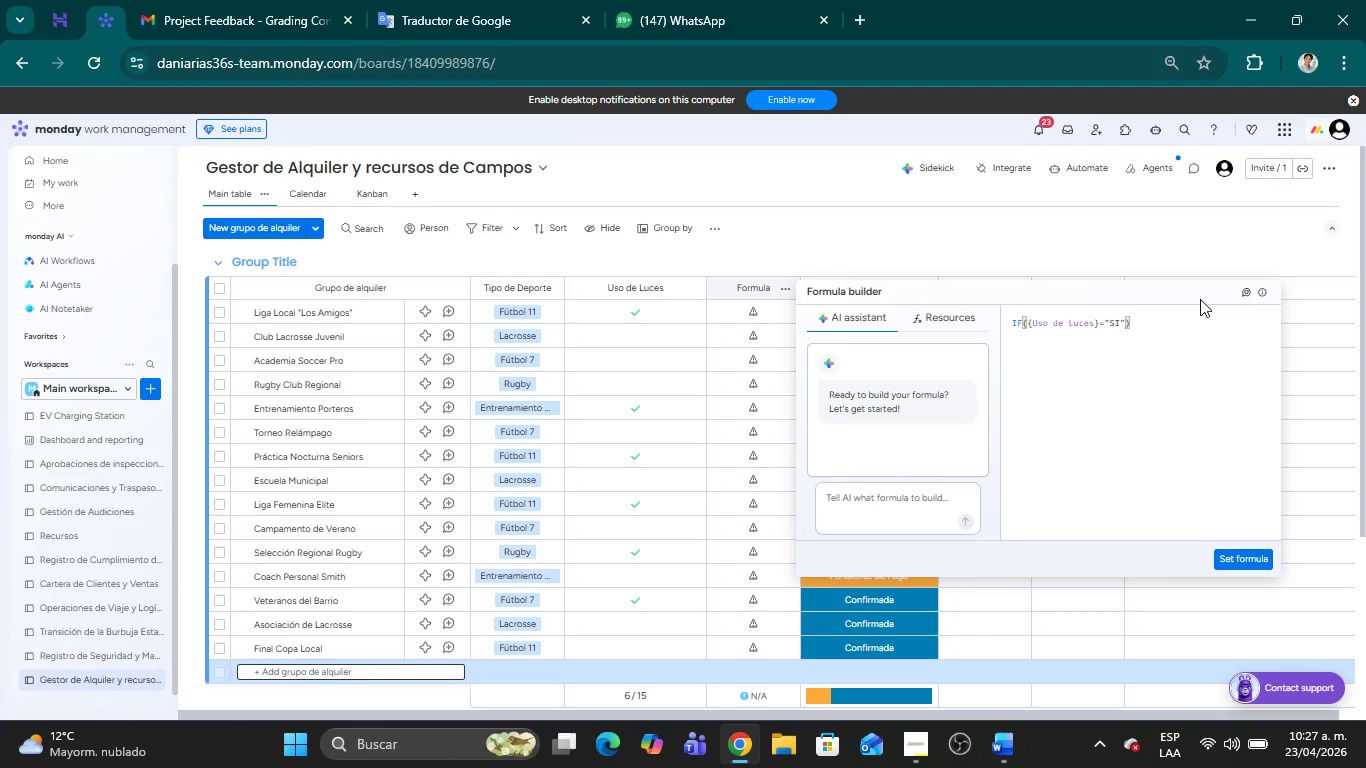 
type(,*TIME)
 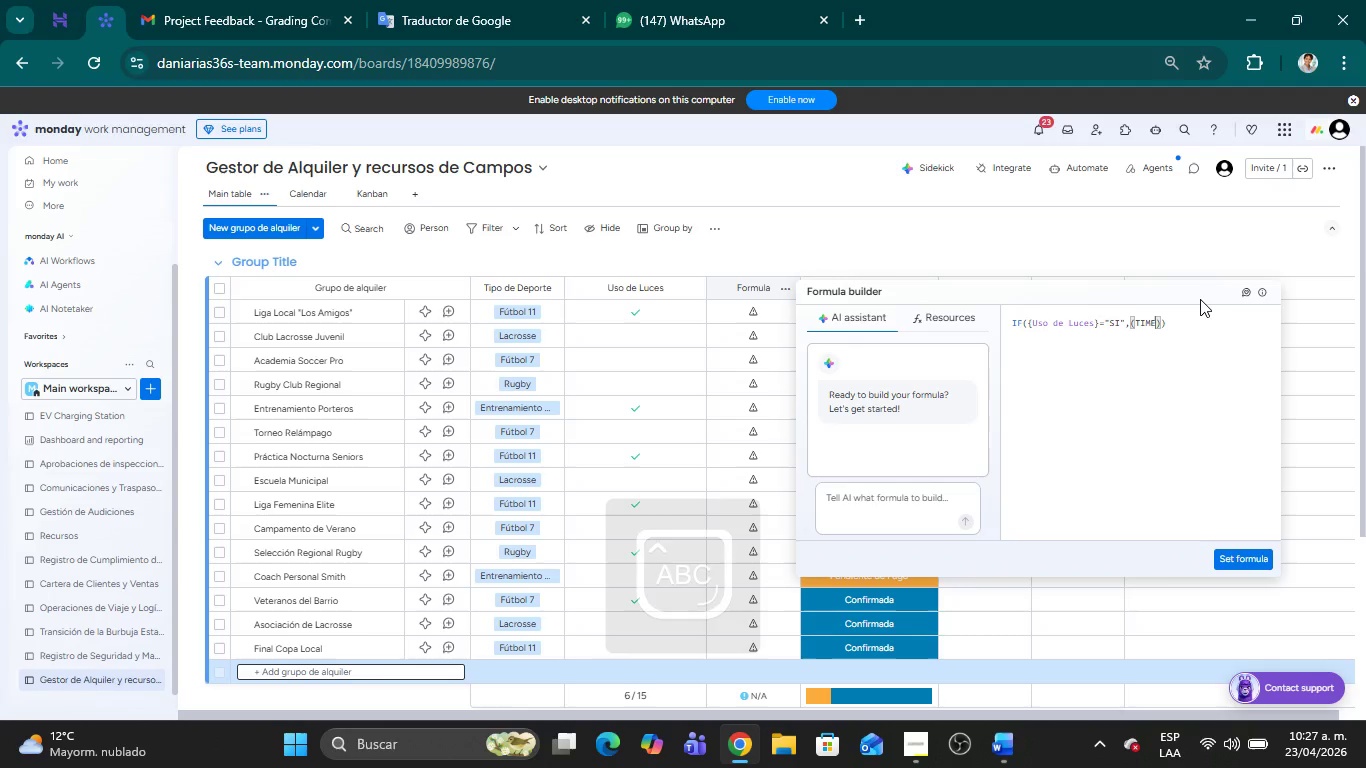 
type(_DIFF)
 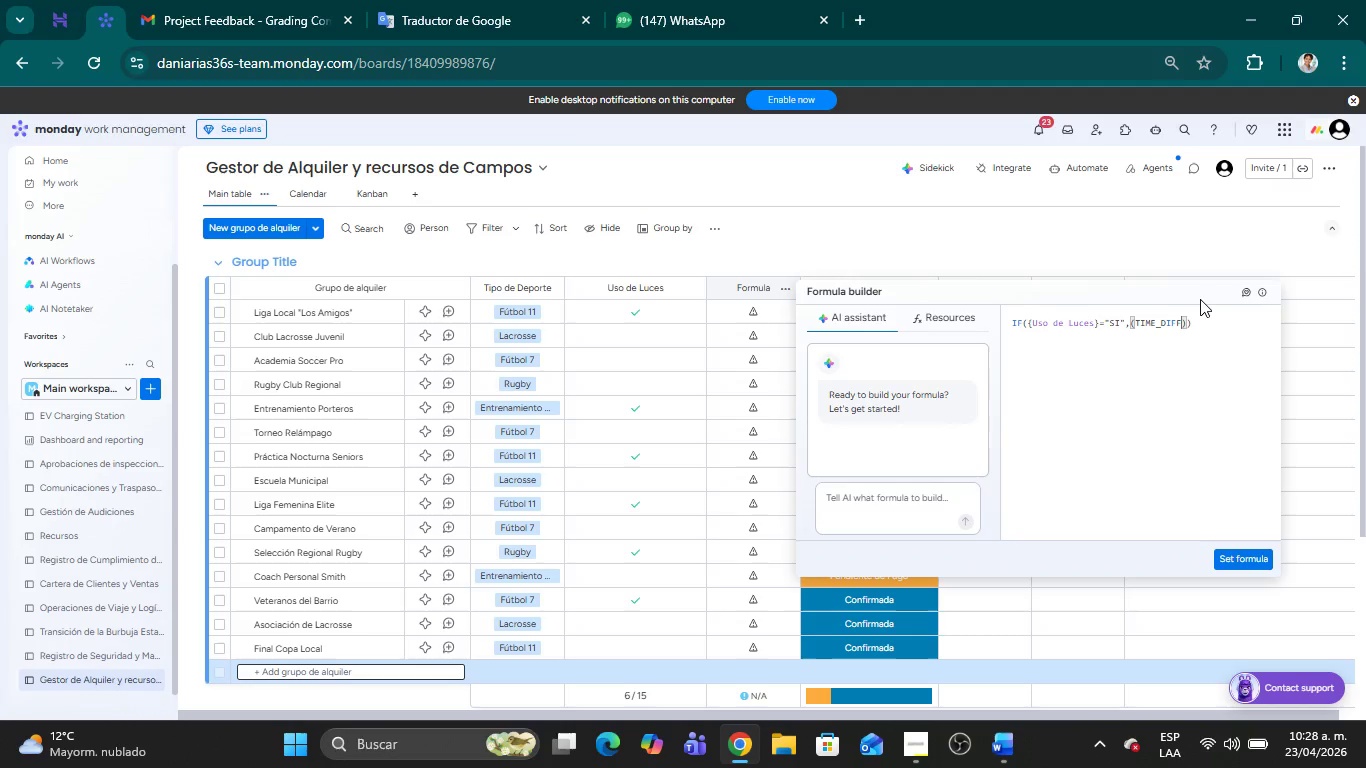 
wait(6.05)
 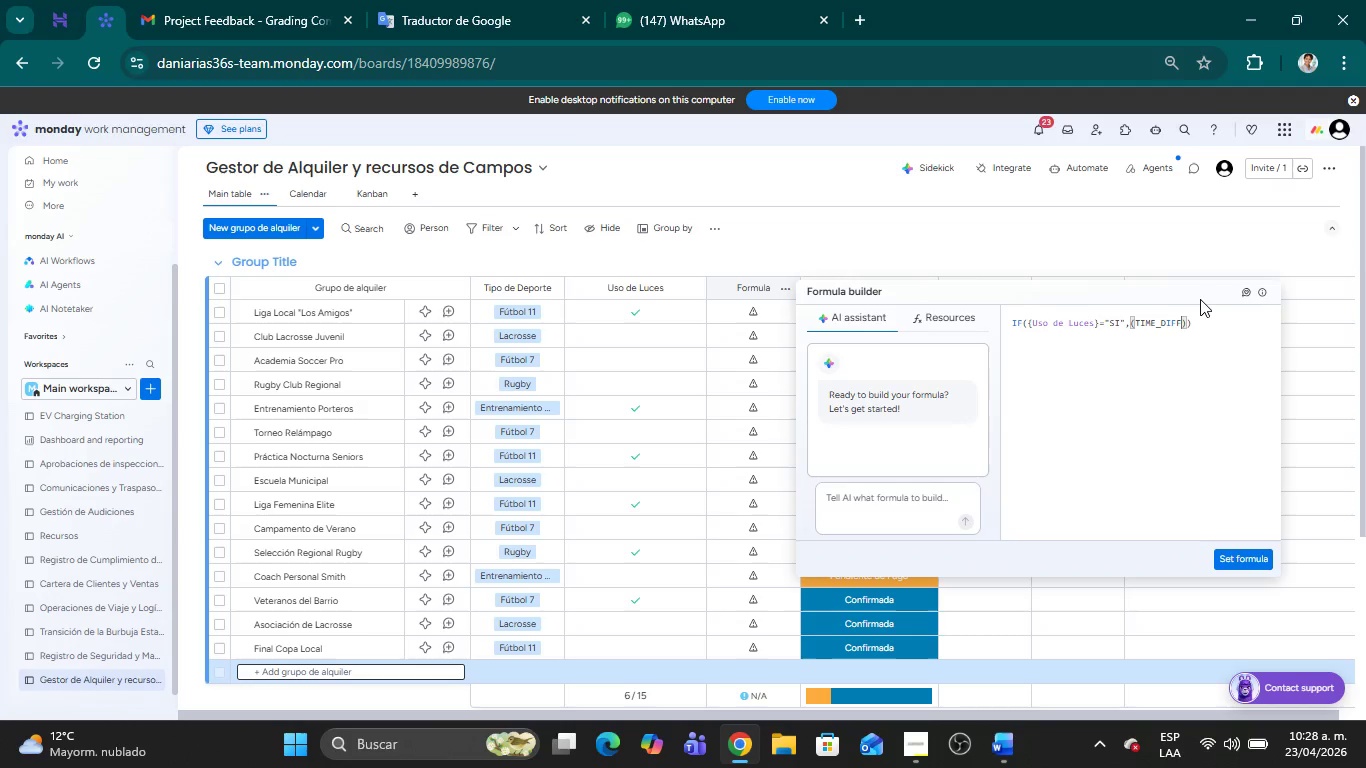 
key(Shift+ShiftRight)
 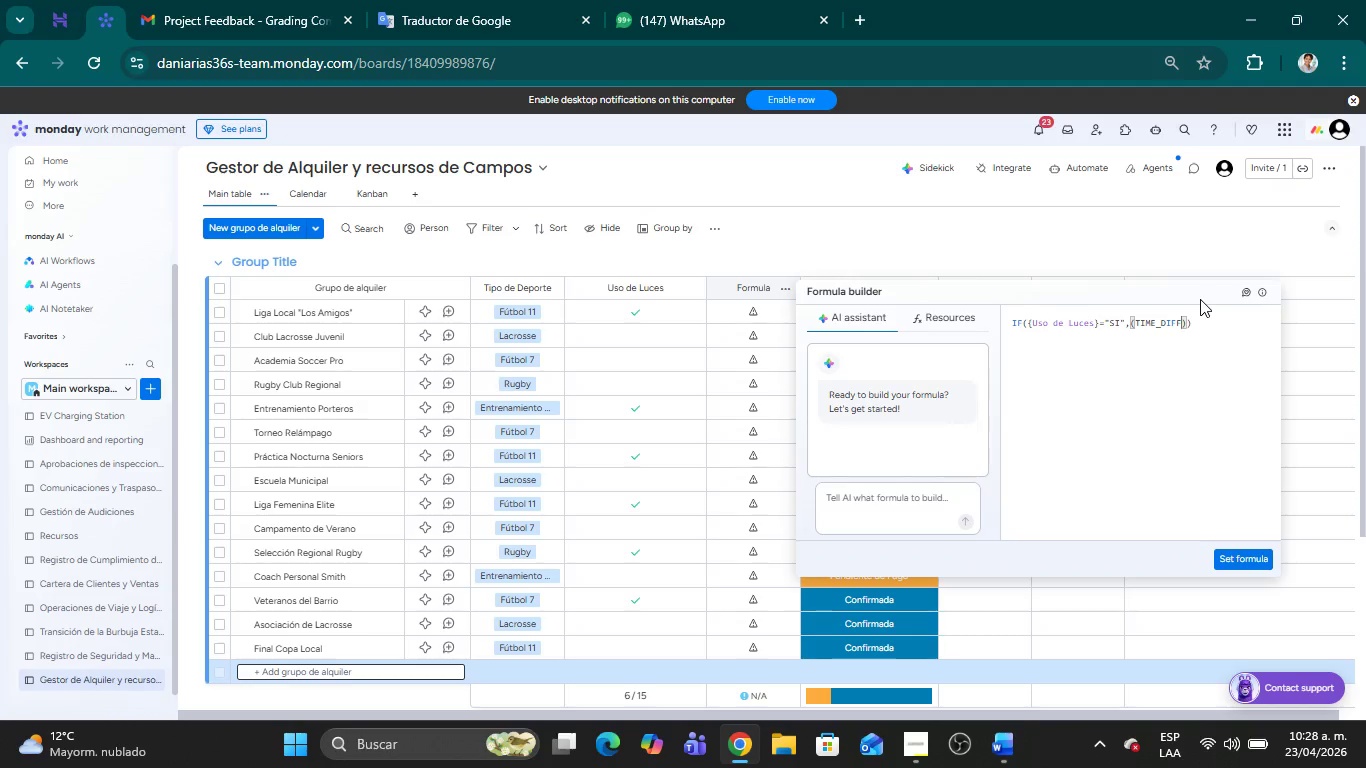 
key(Shift+8)
 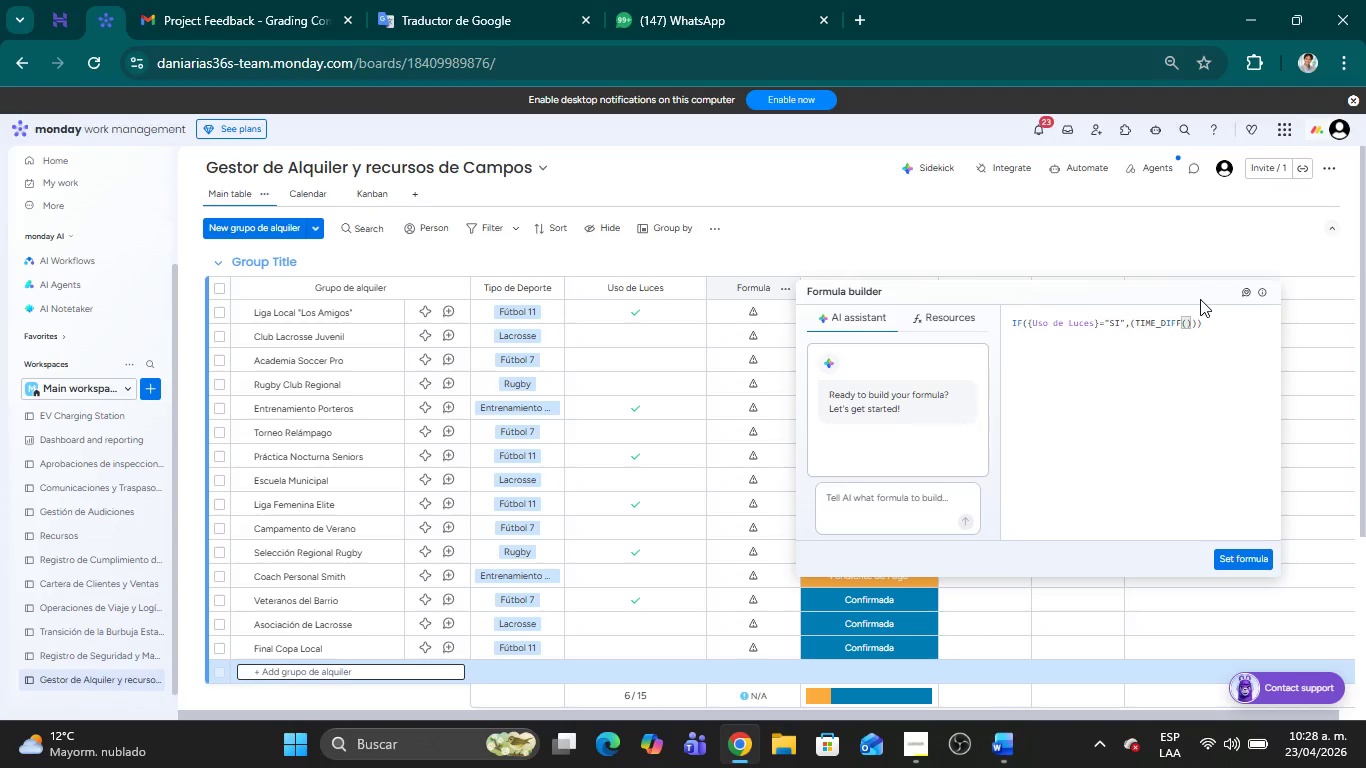 
key(Quote)
 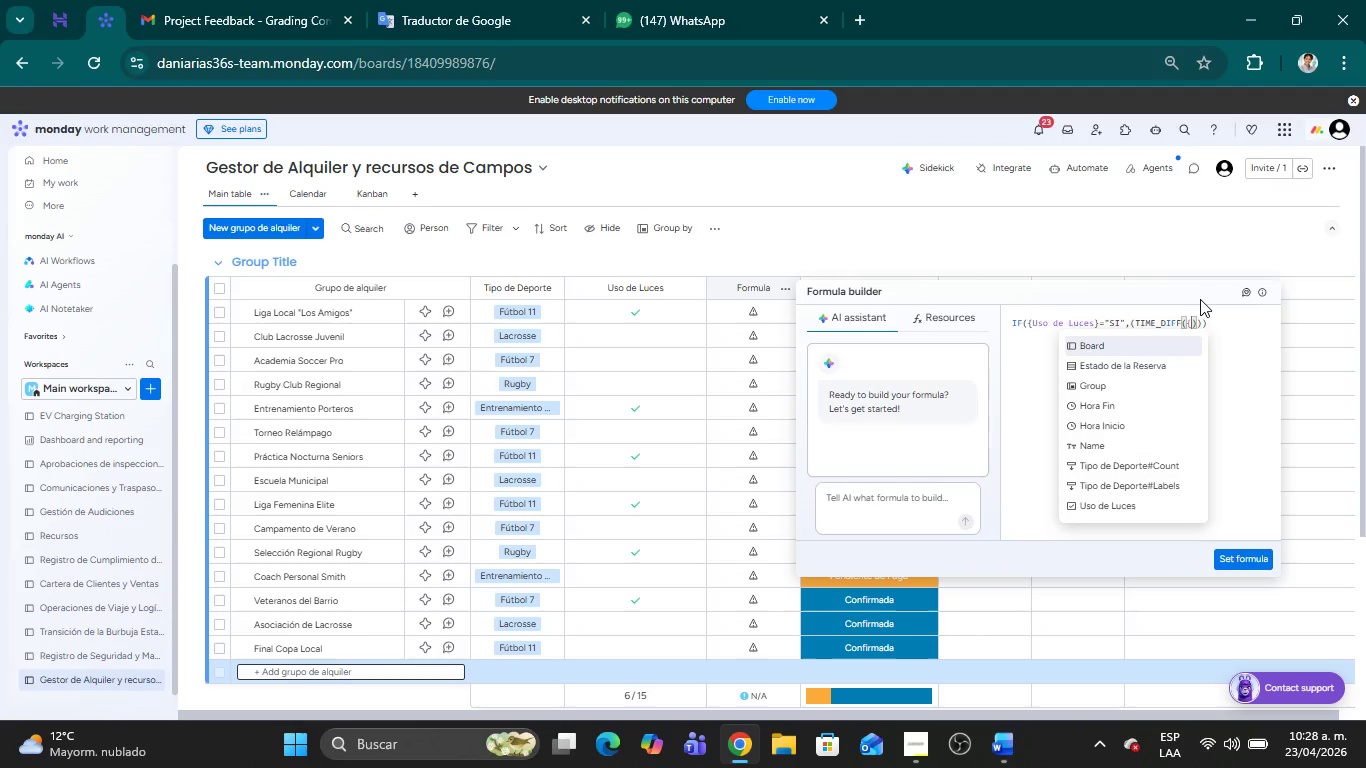 
key(Shift+H)
 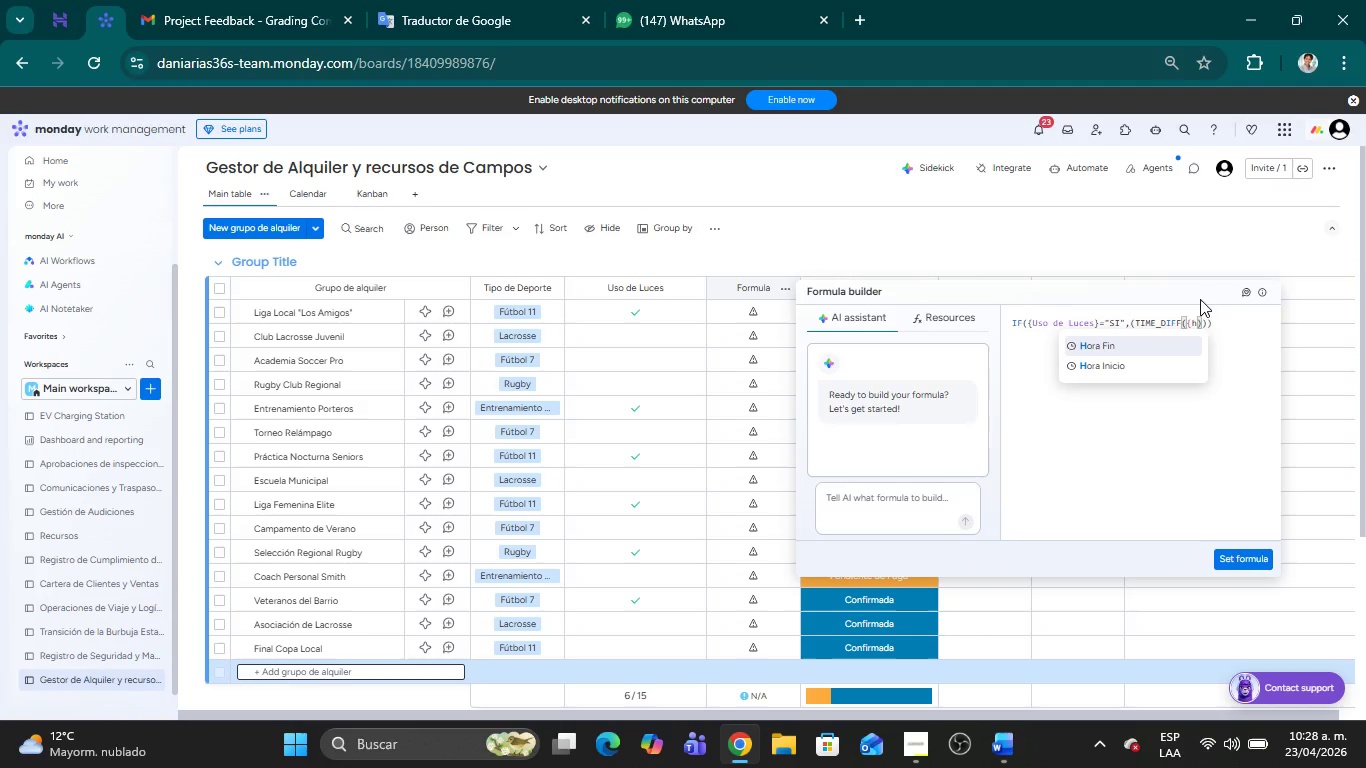 
left_click([1114, 343])
 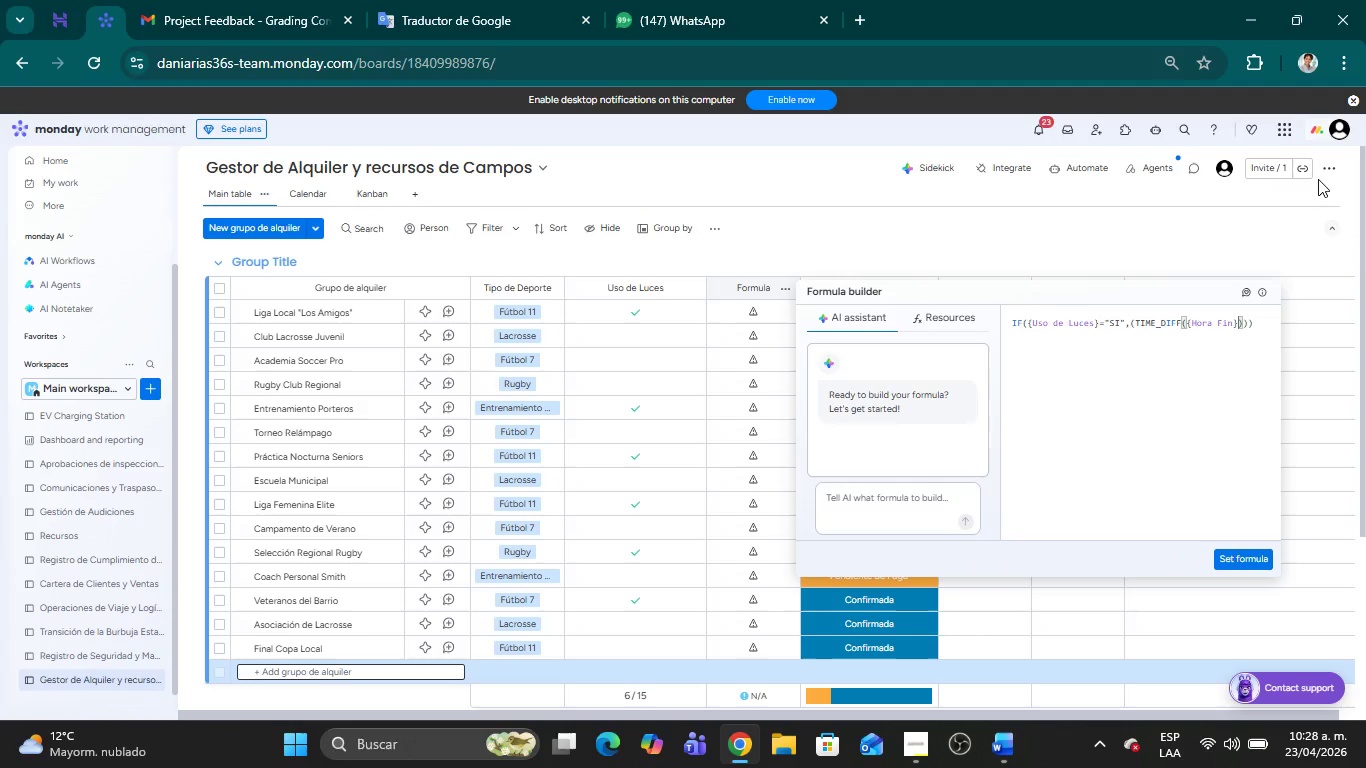 
key(Comma)
 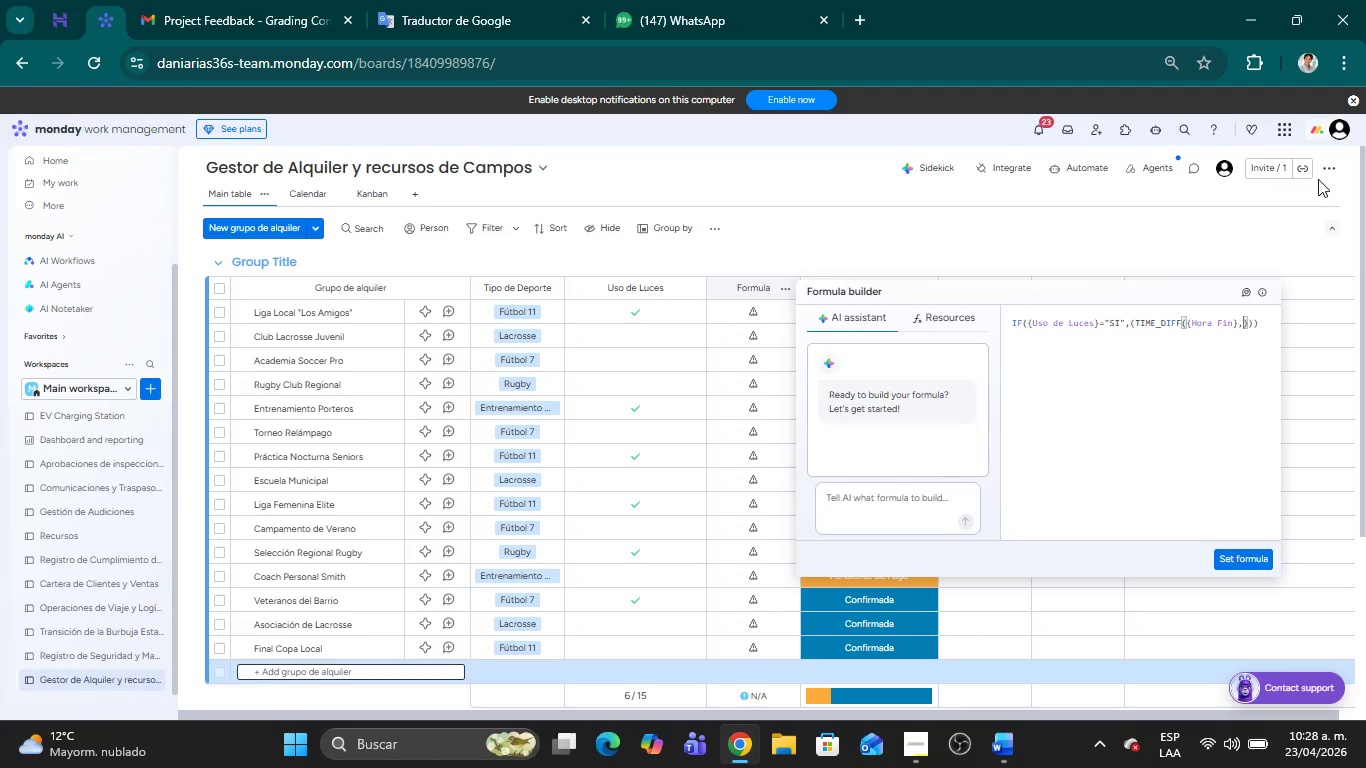 
key(Quote)
 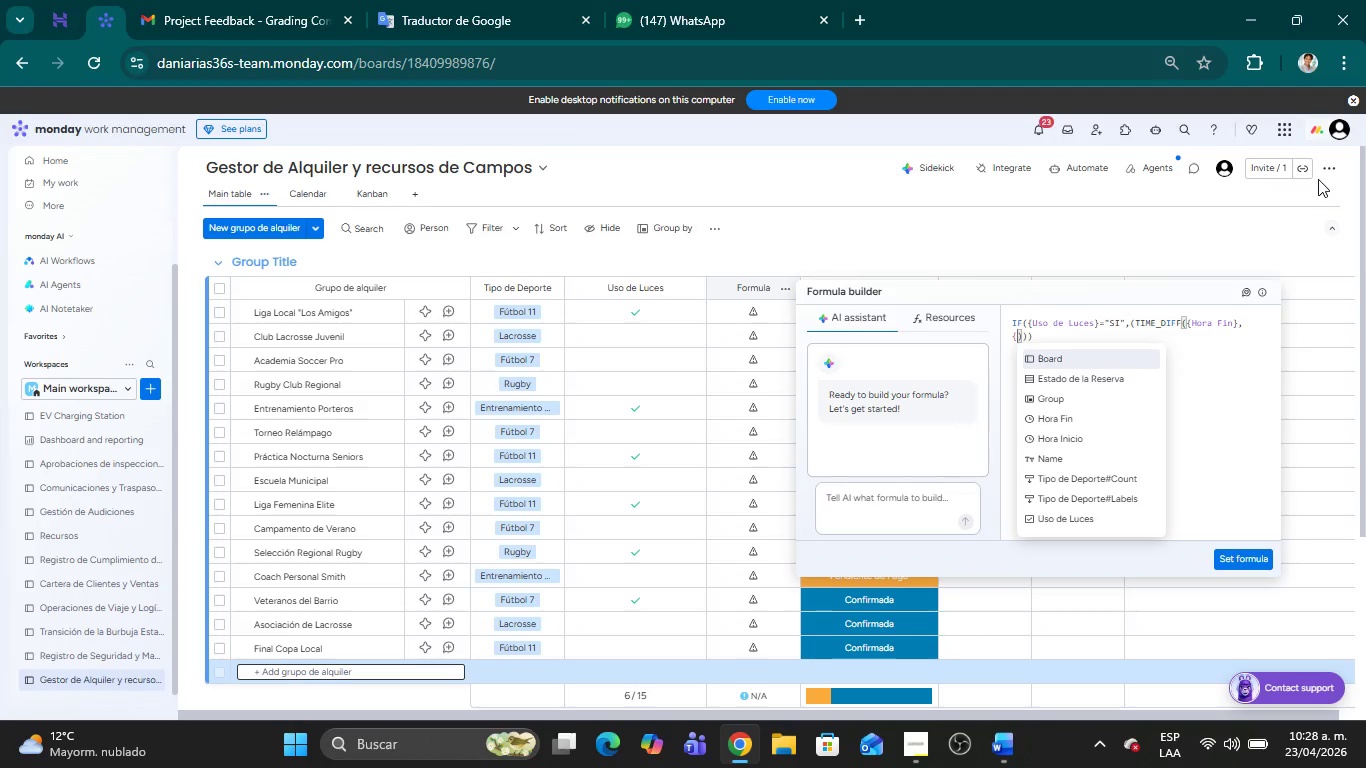 
key(Shift+H)
 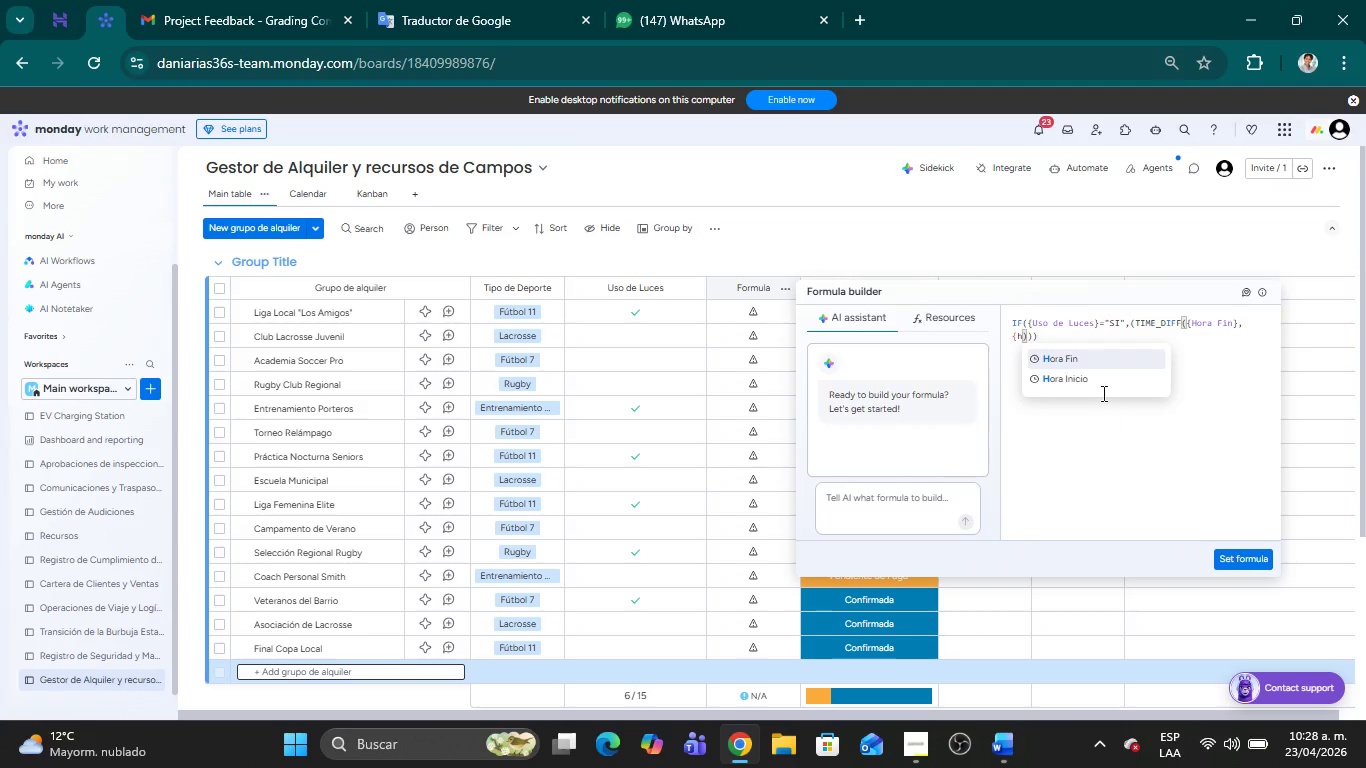 
left_click([1060, 374])
 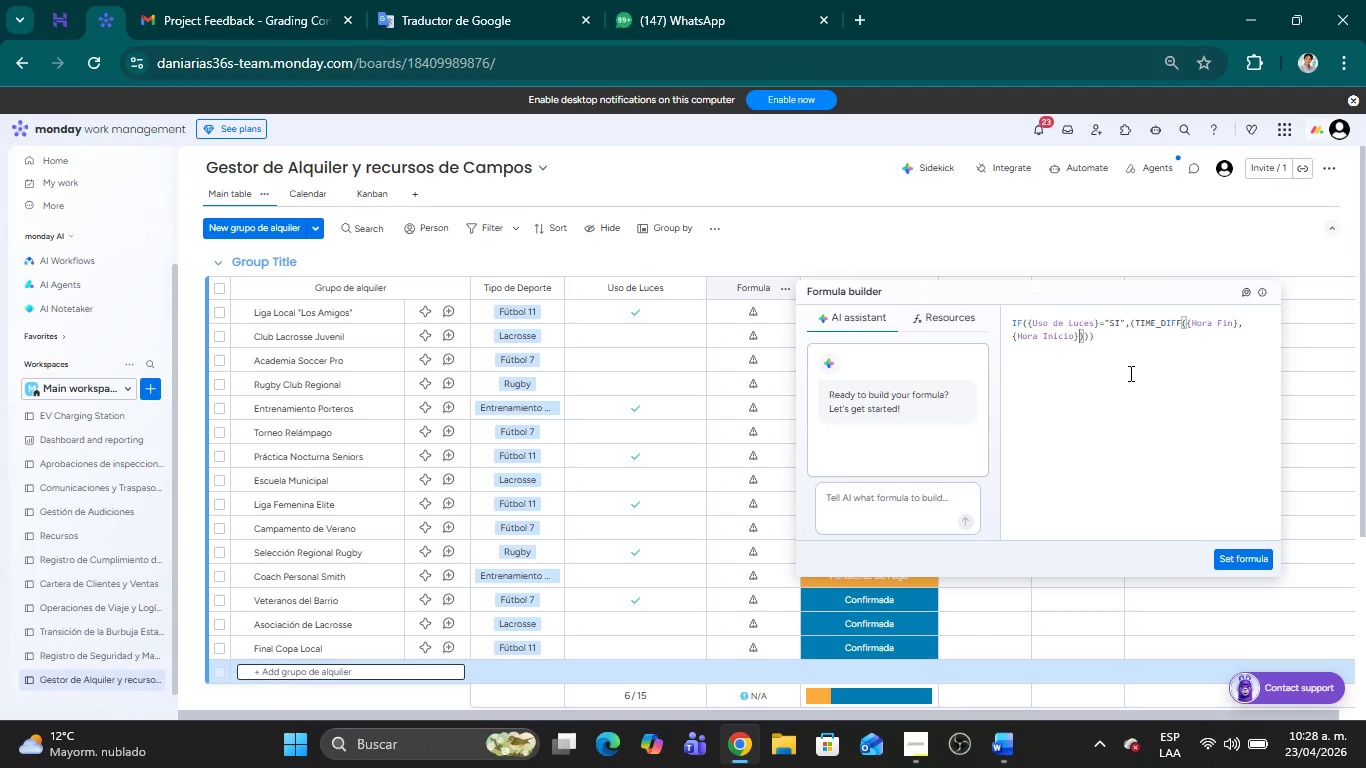 
type(,@MI)
 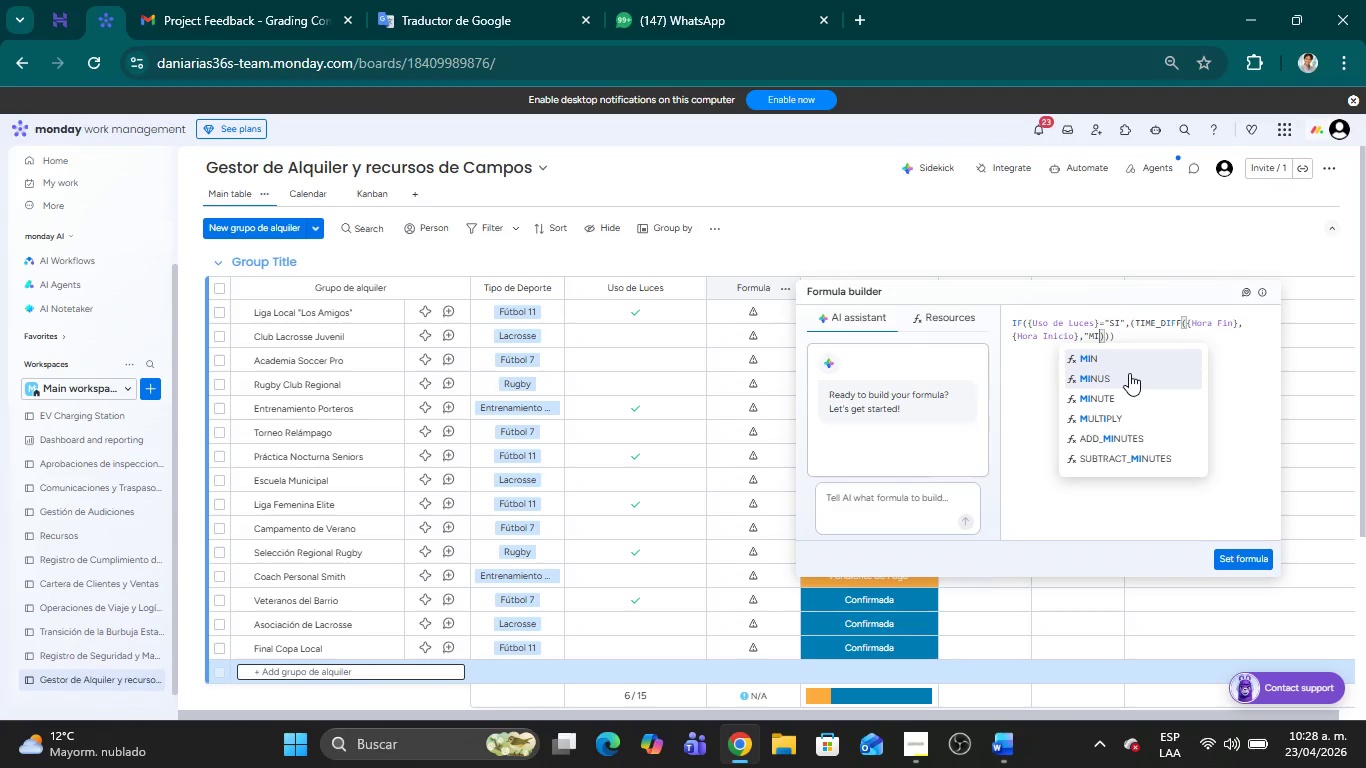 
wait(5.17)
 